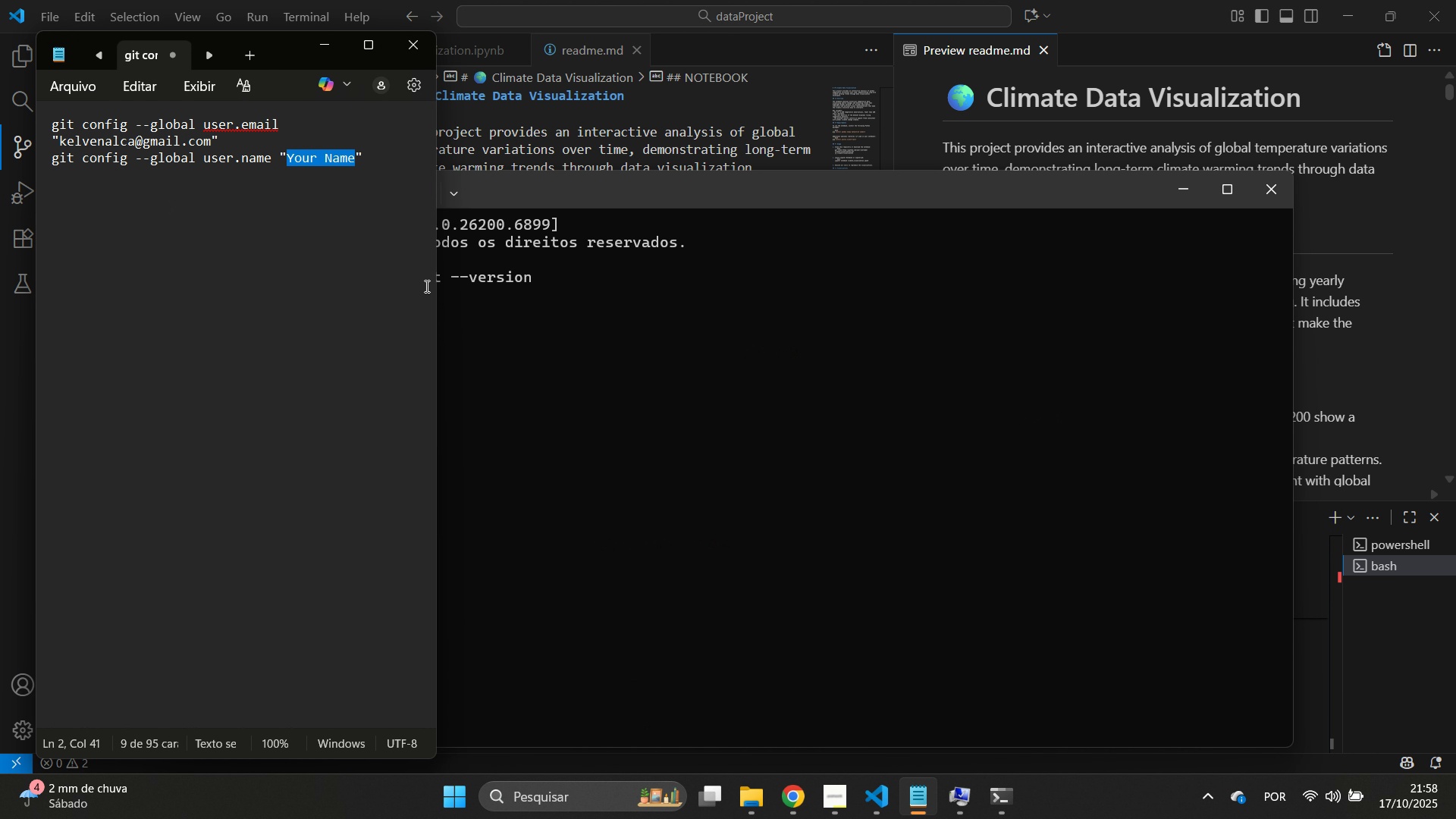 
type(Kelven A)
key(Backspace)
type(Alcantara)
 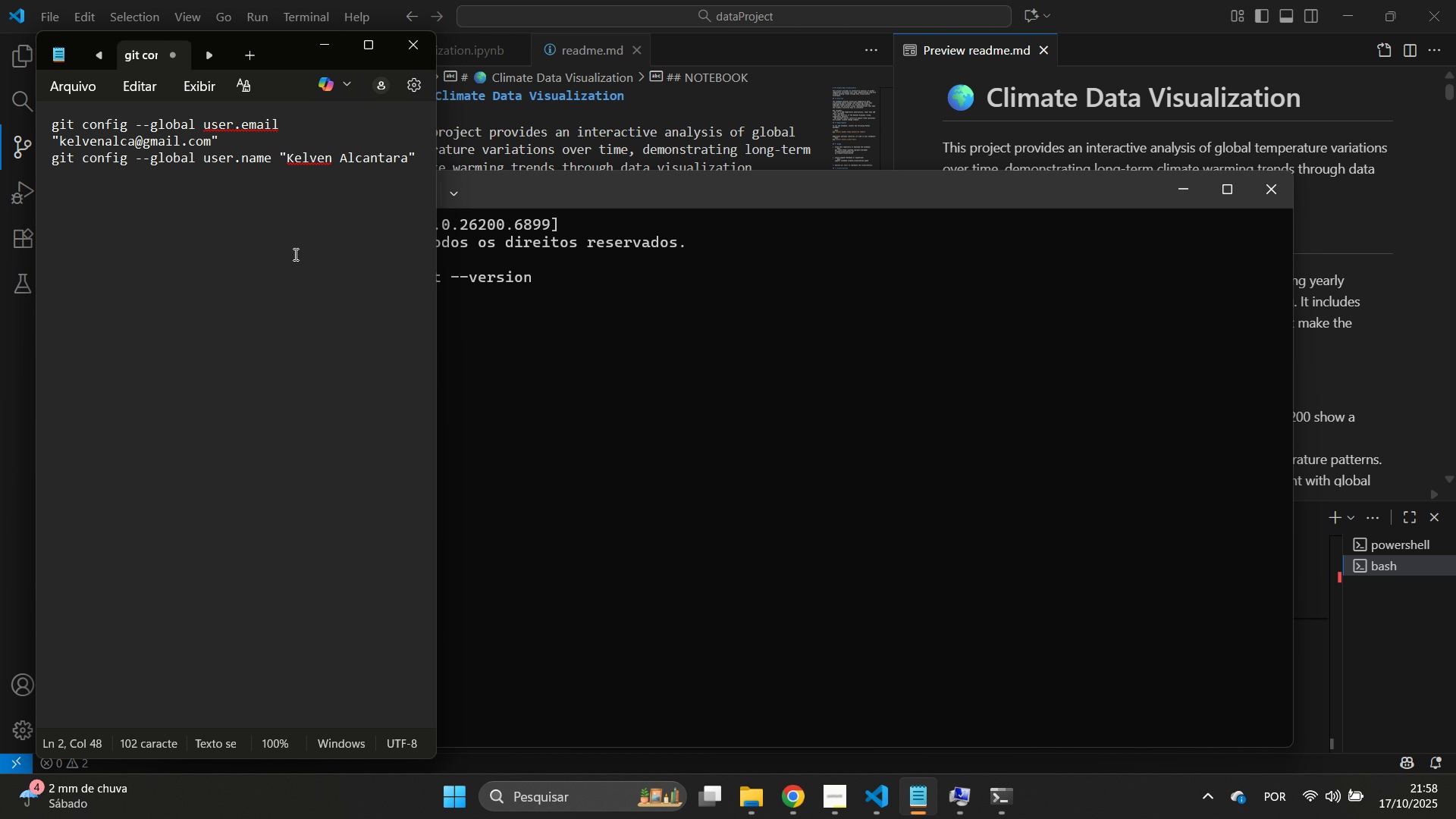 
key(Control+A)
 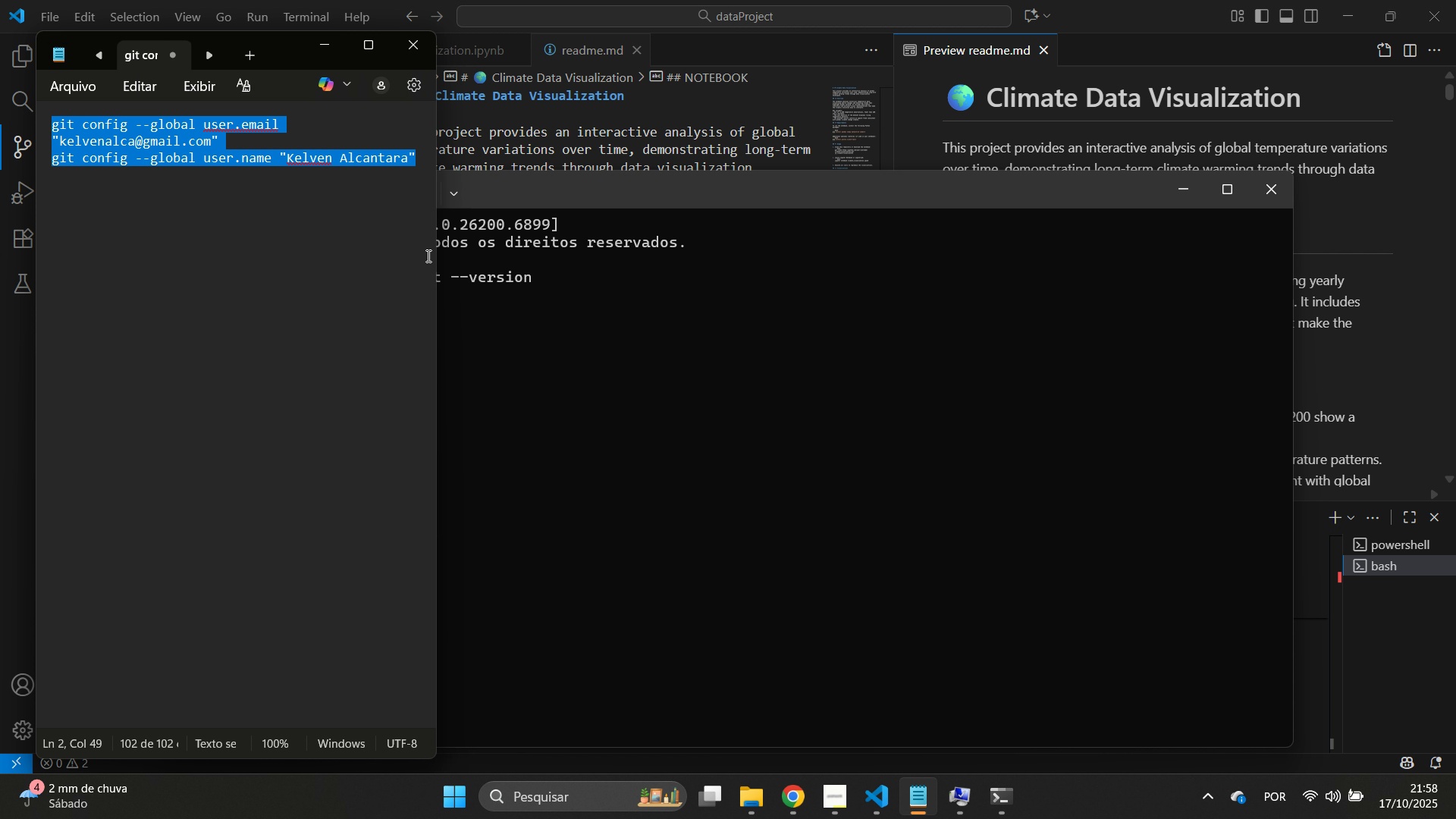 
key(Control+C)
 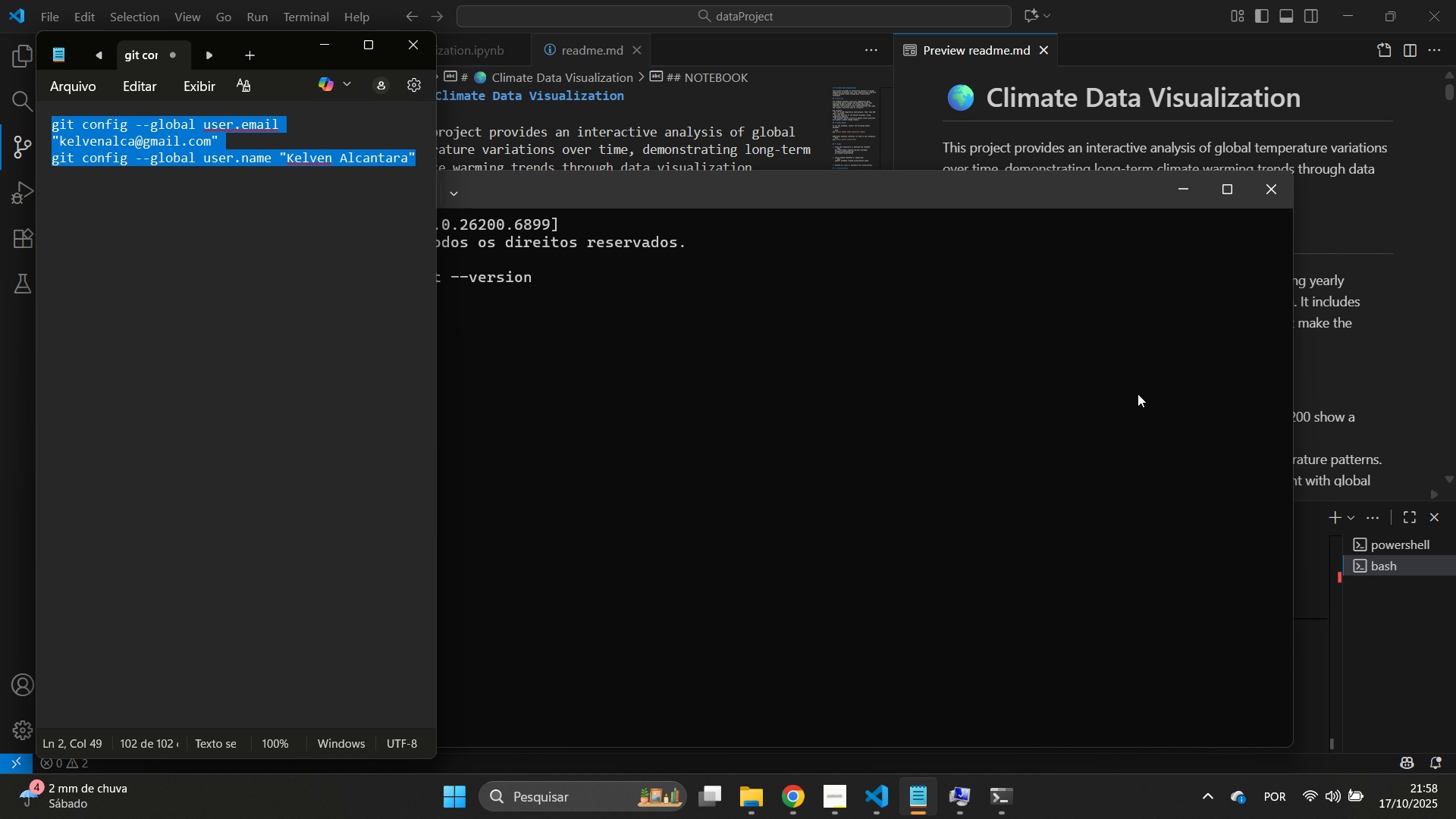 
key(Control+C)
 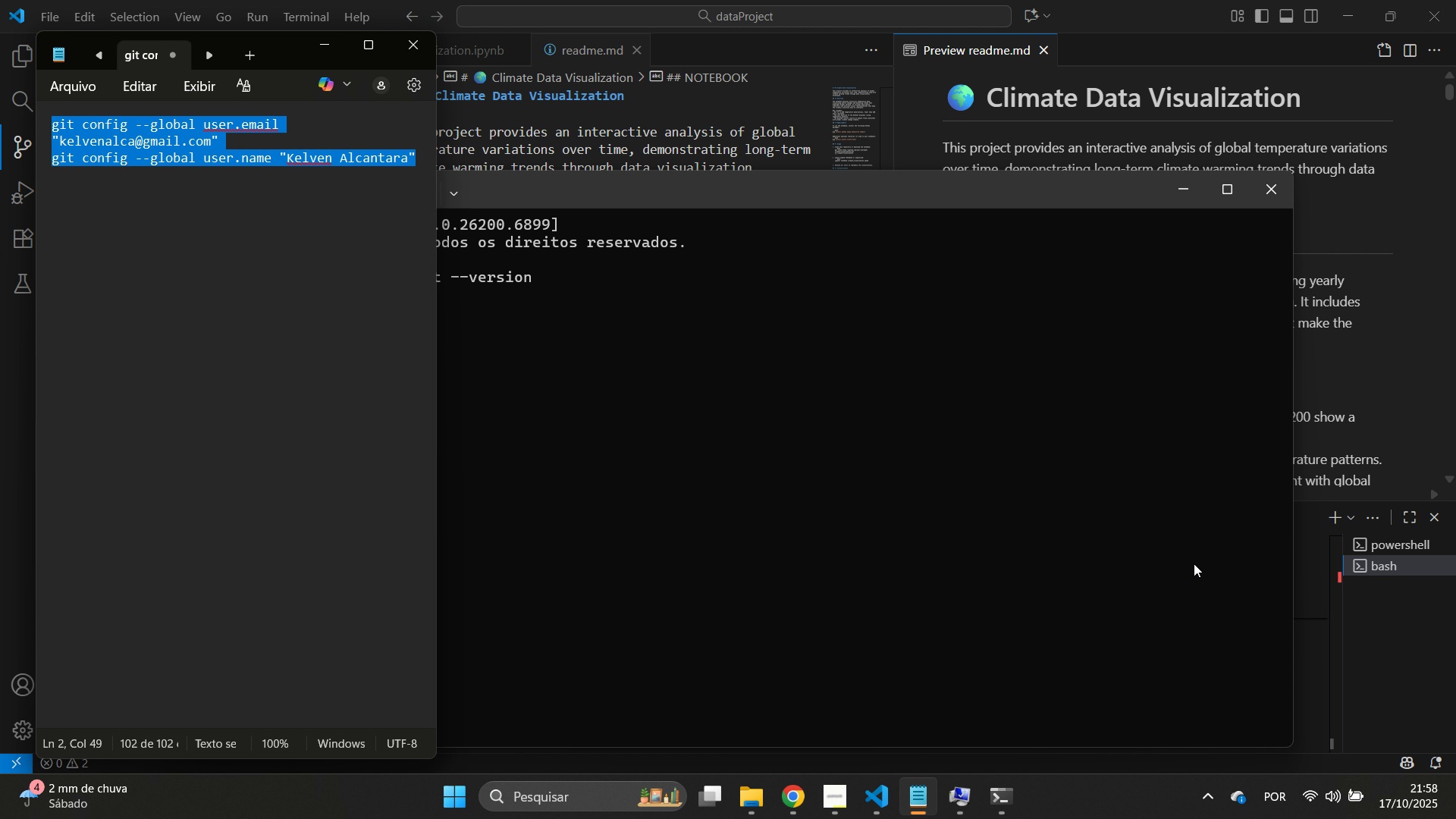 
key(Control+C)
 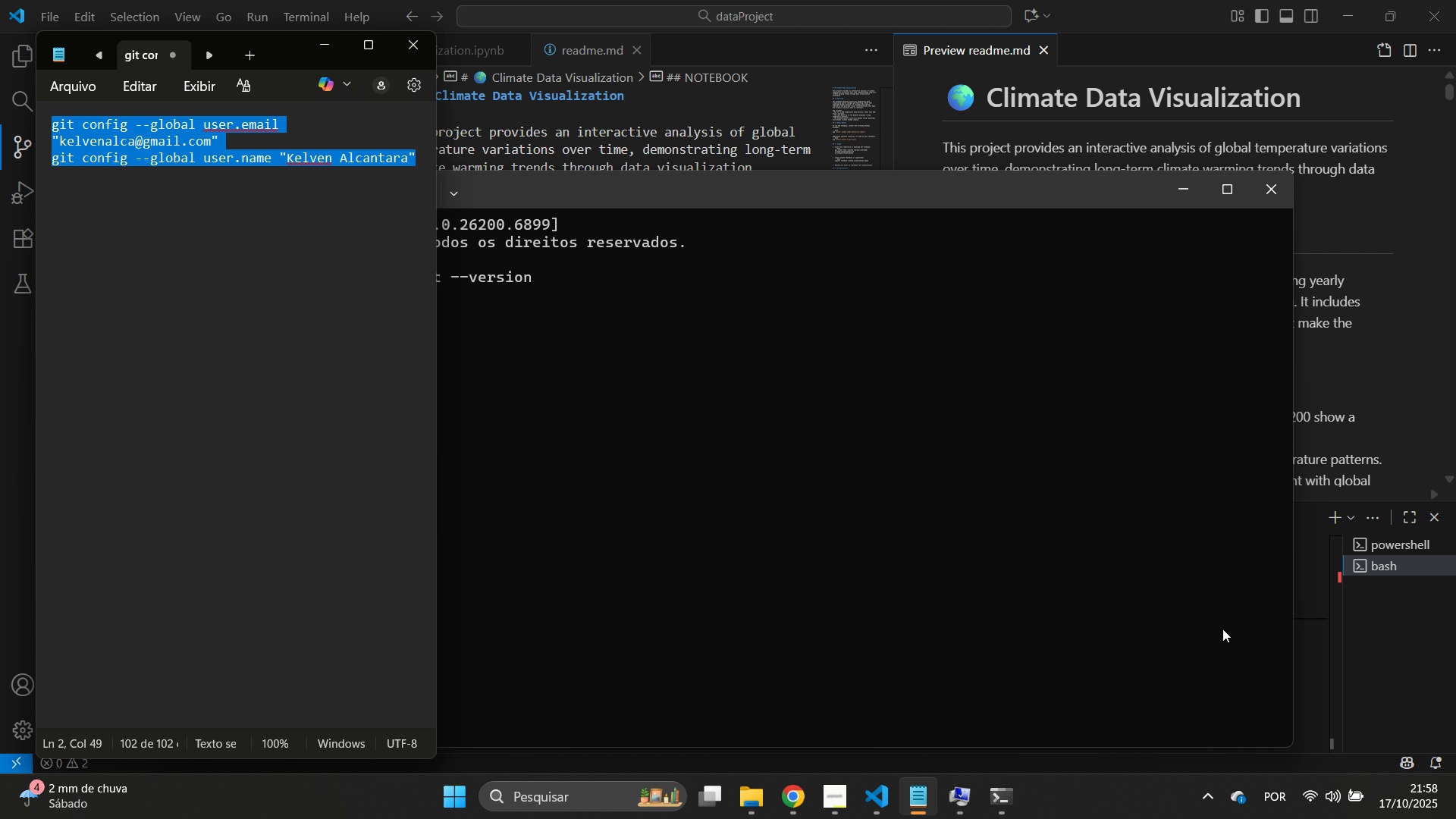 
key(Control+C)
 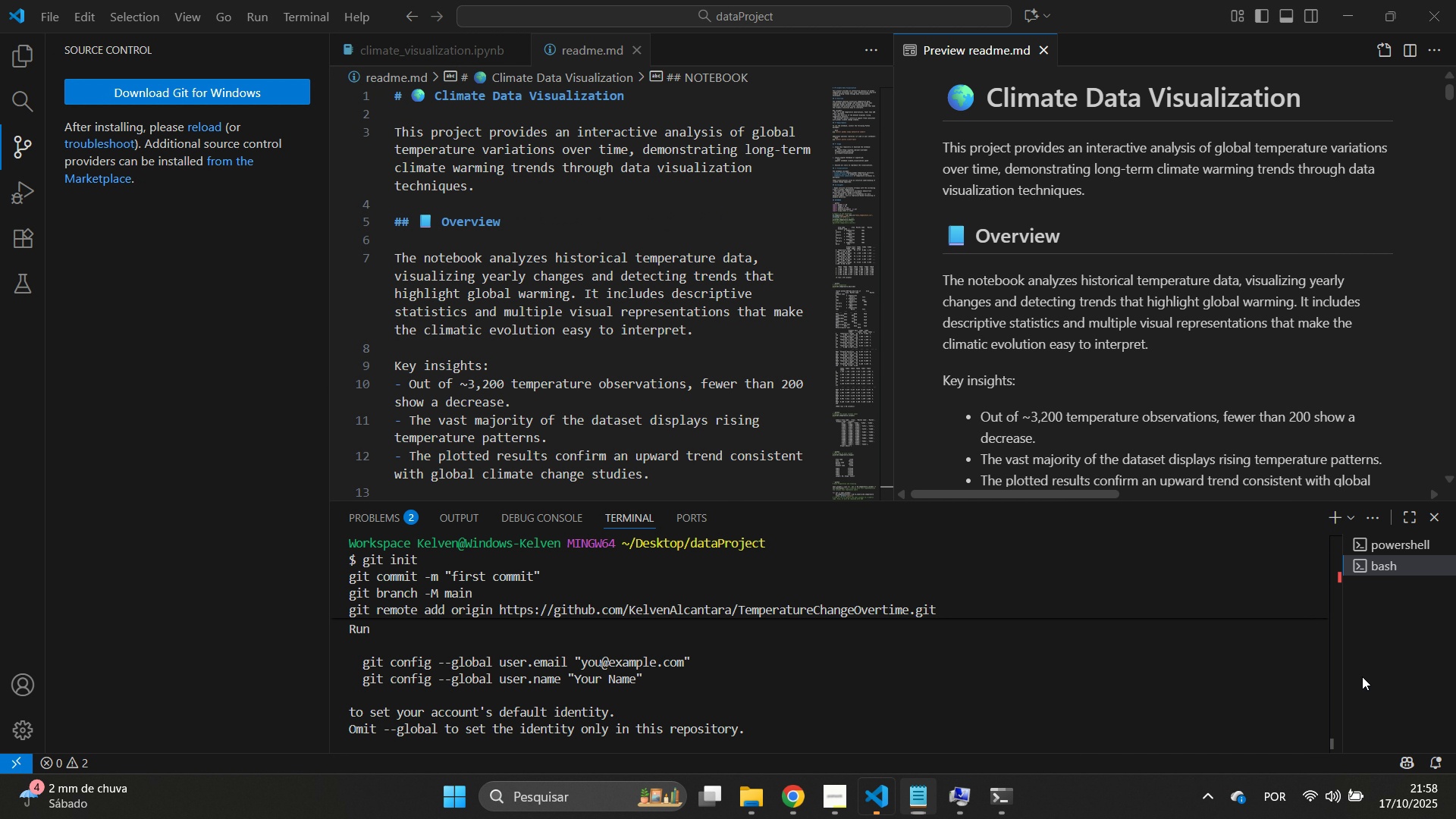 
left_click([1362, 676])
 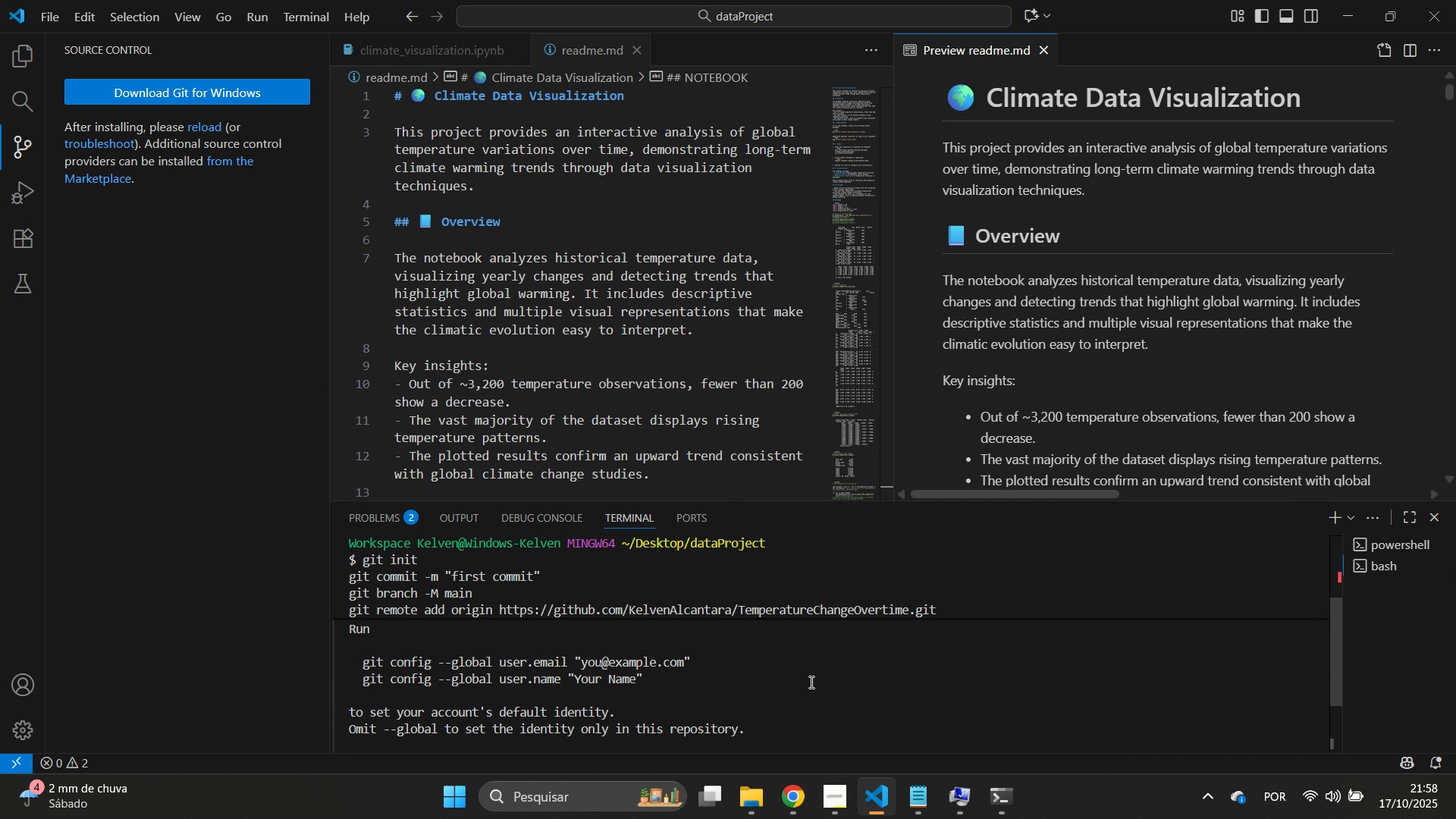 
right_click([810, 682])
 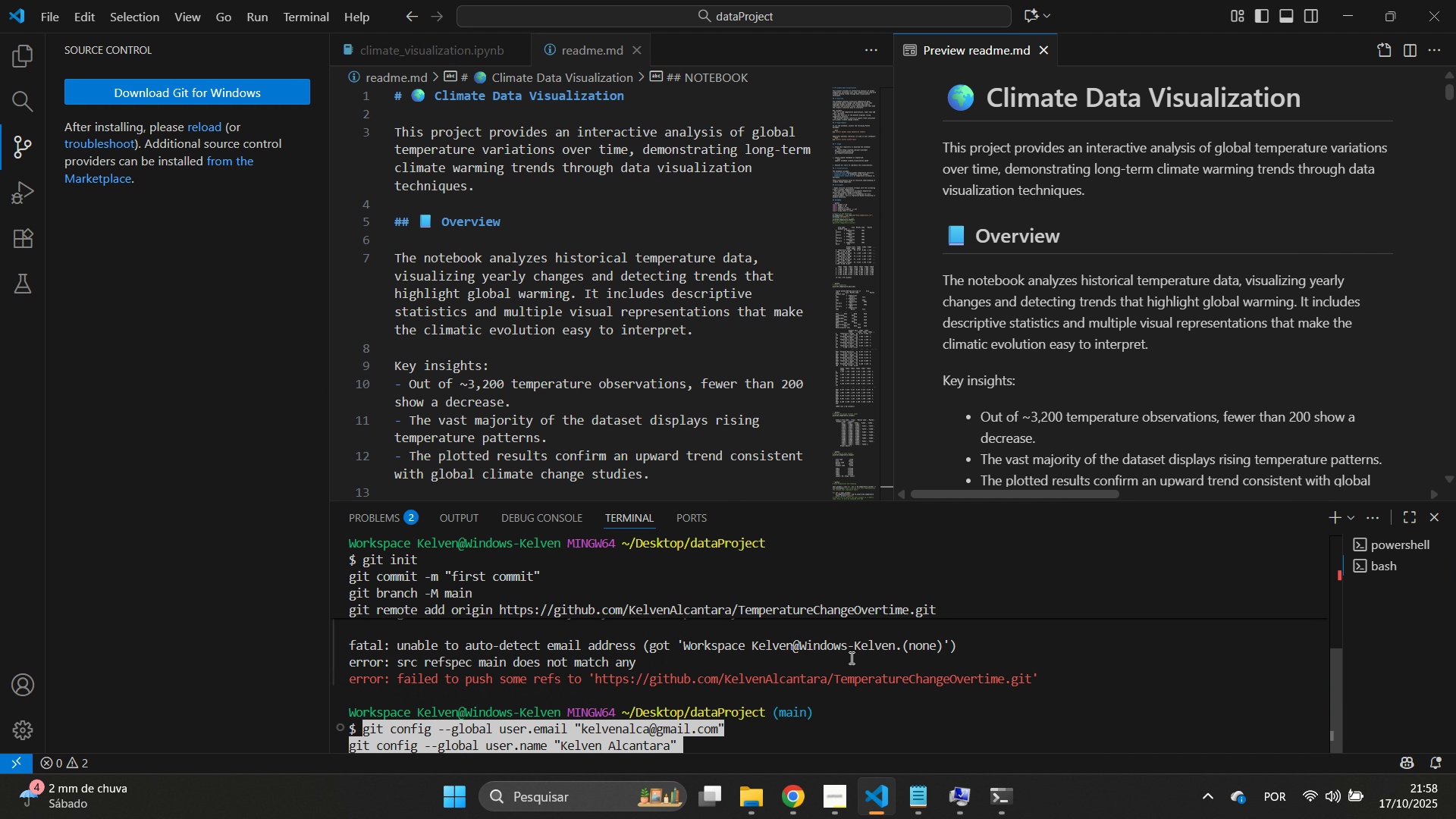 
key(Enter)
 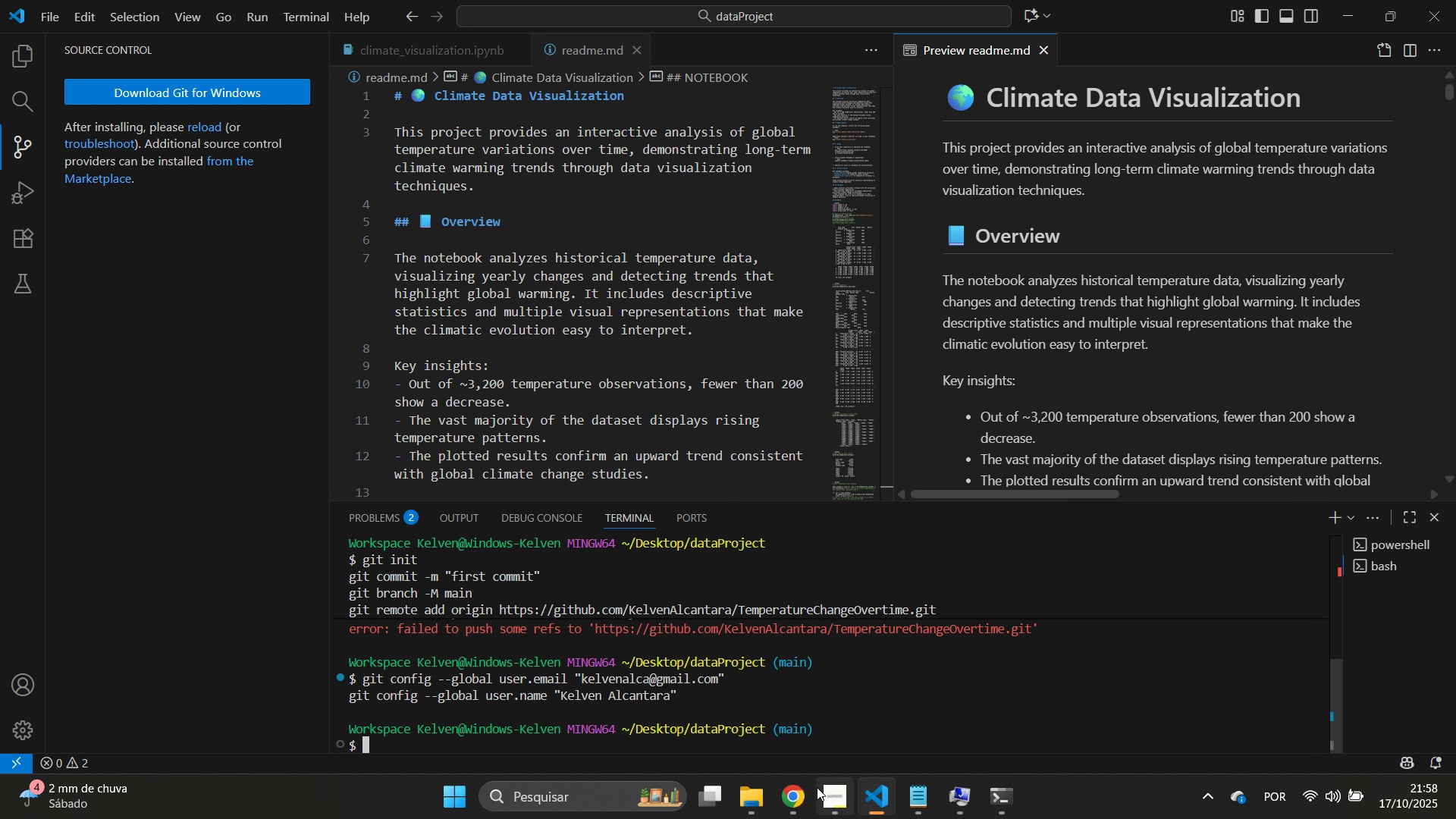 
left_click_drag(start_coordinate=[53, 131], to_coordinate=[89, 148])
 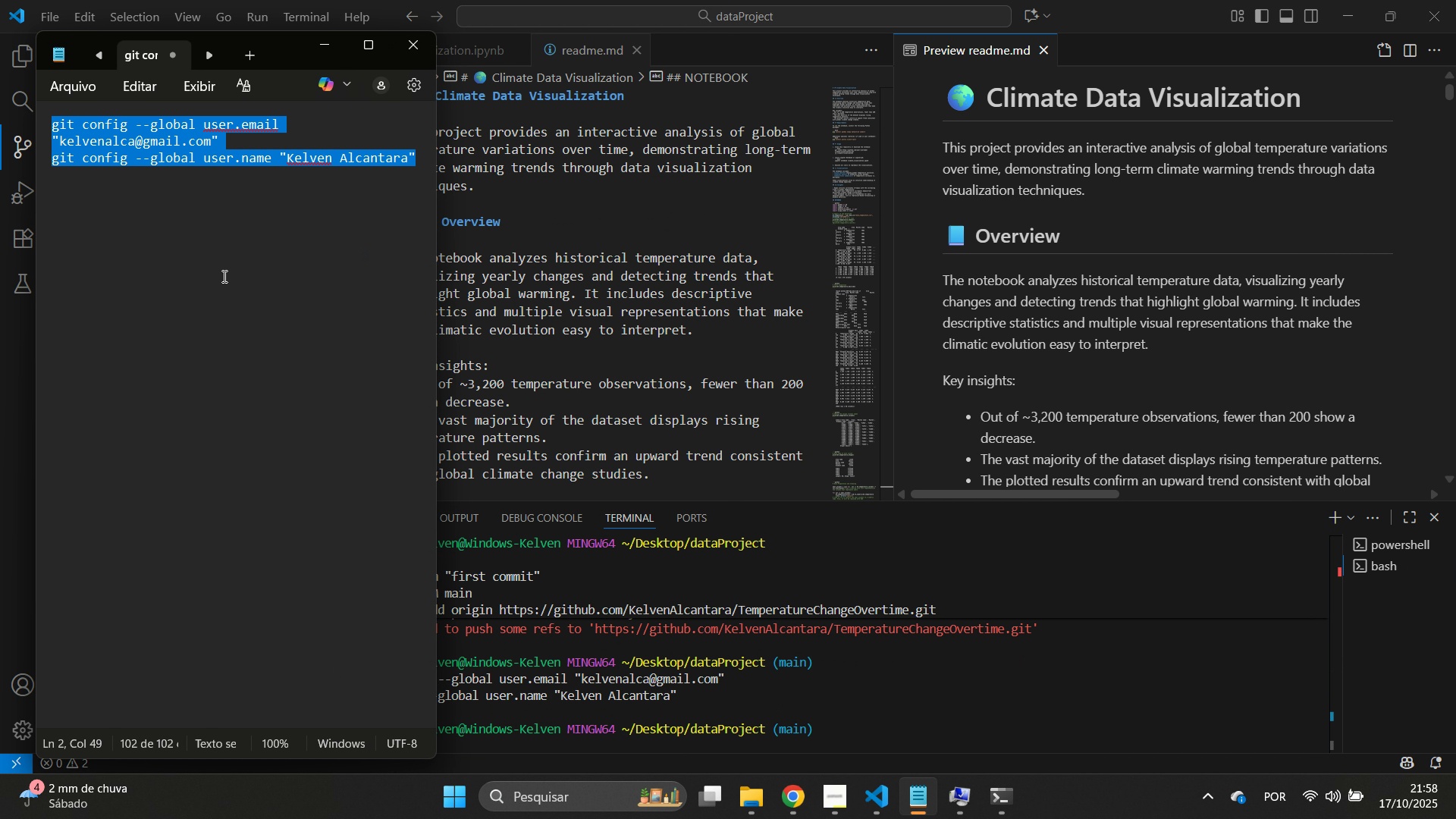 
key(Control+ControlLeft)
 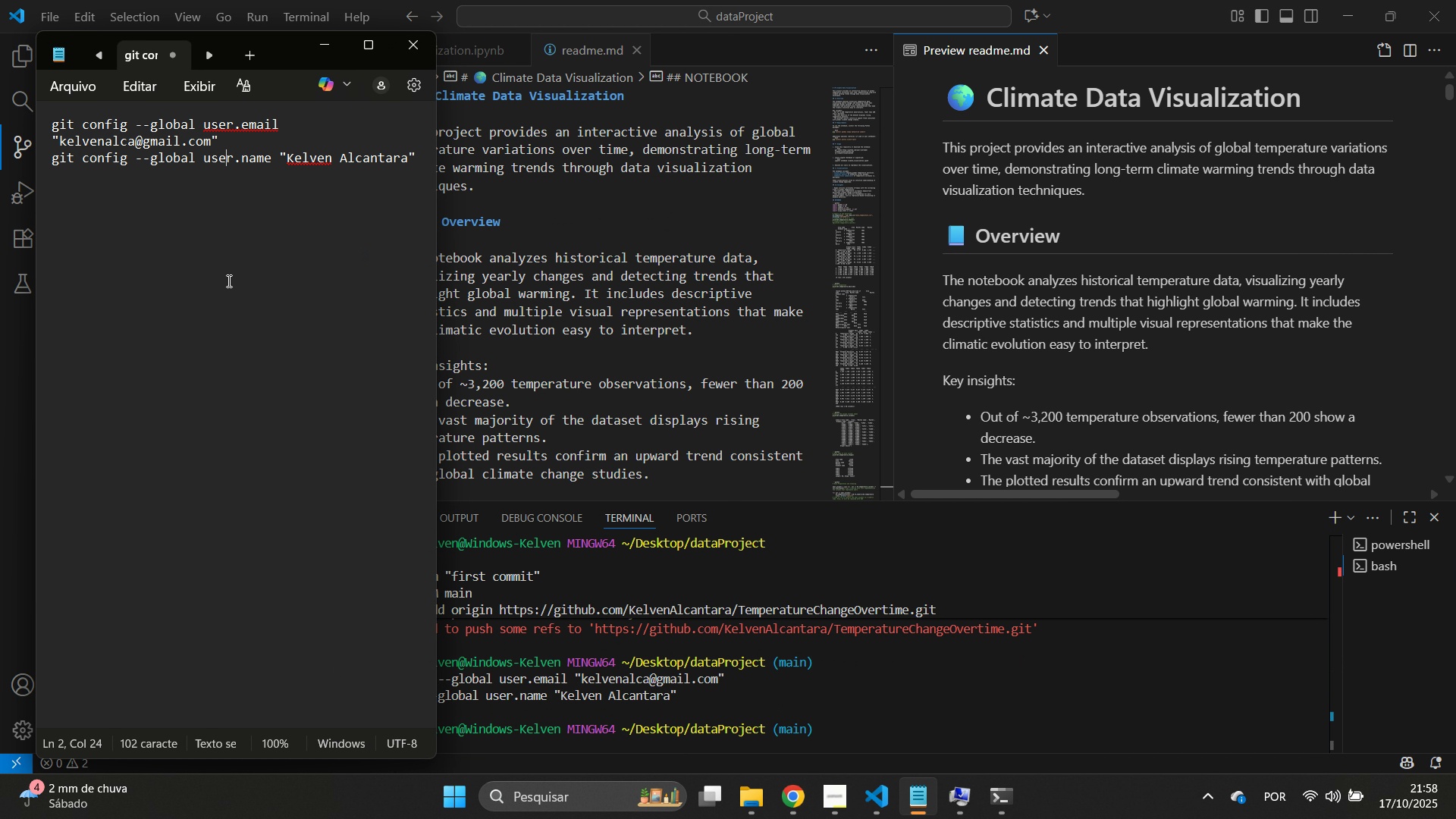 
left_click_drag(start_coordinate=[223, 276], to_coordinate=[223, 280])
 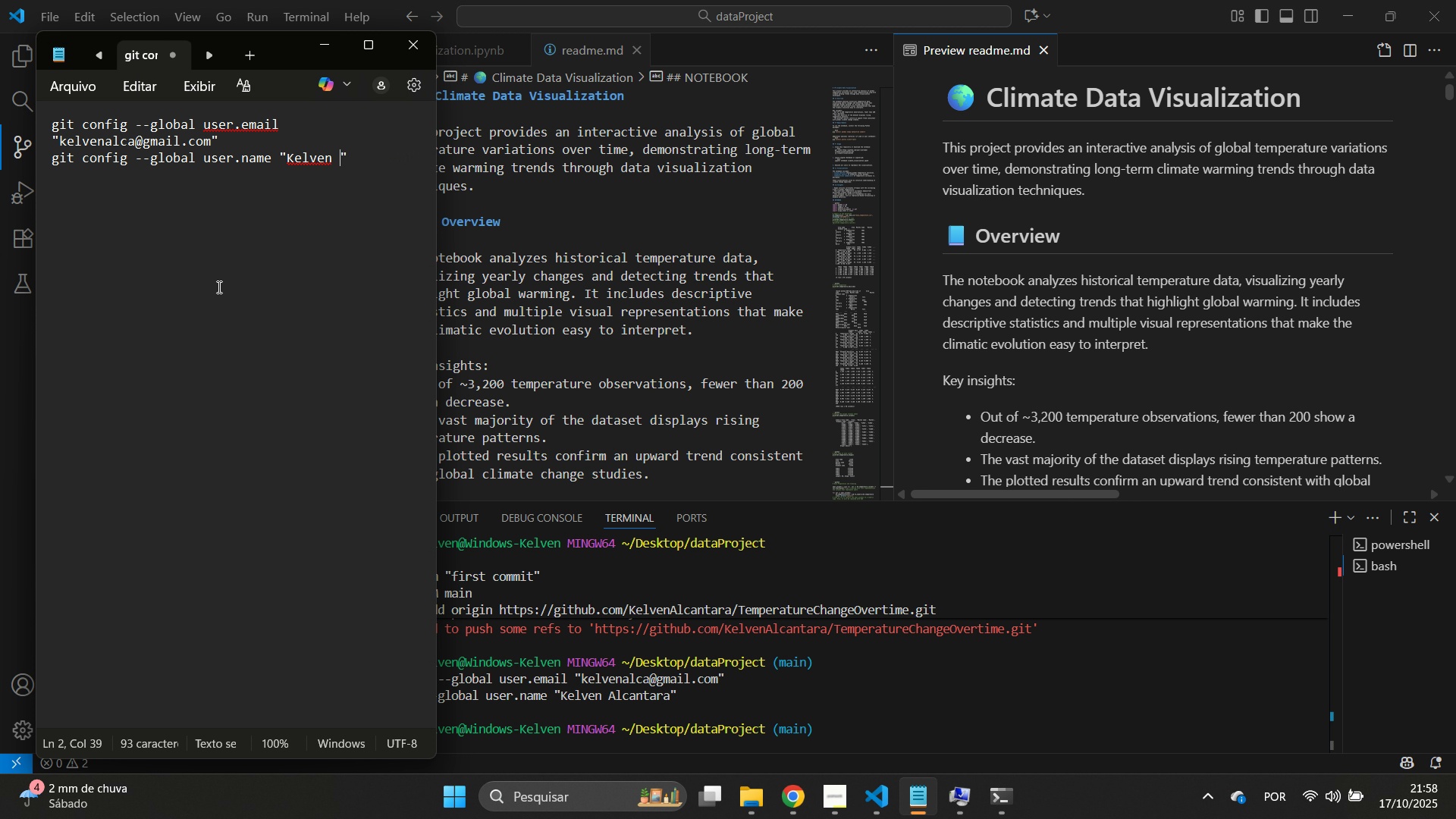 
key(Control+Z)
 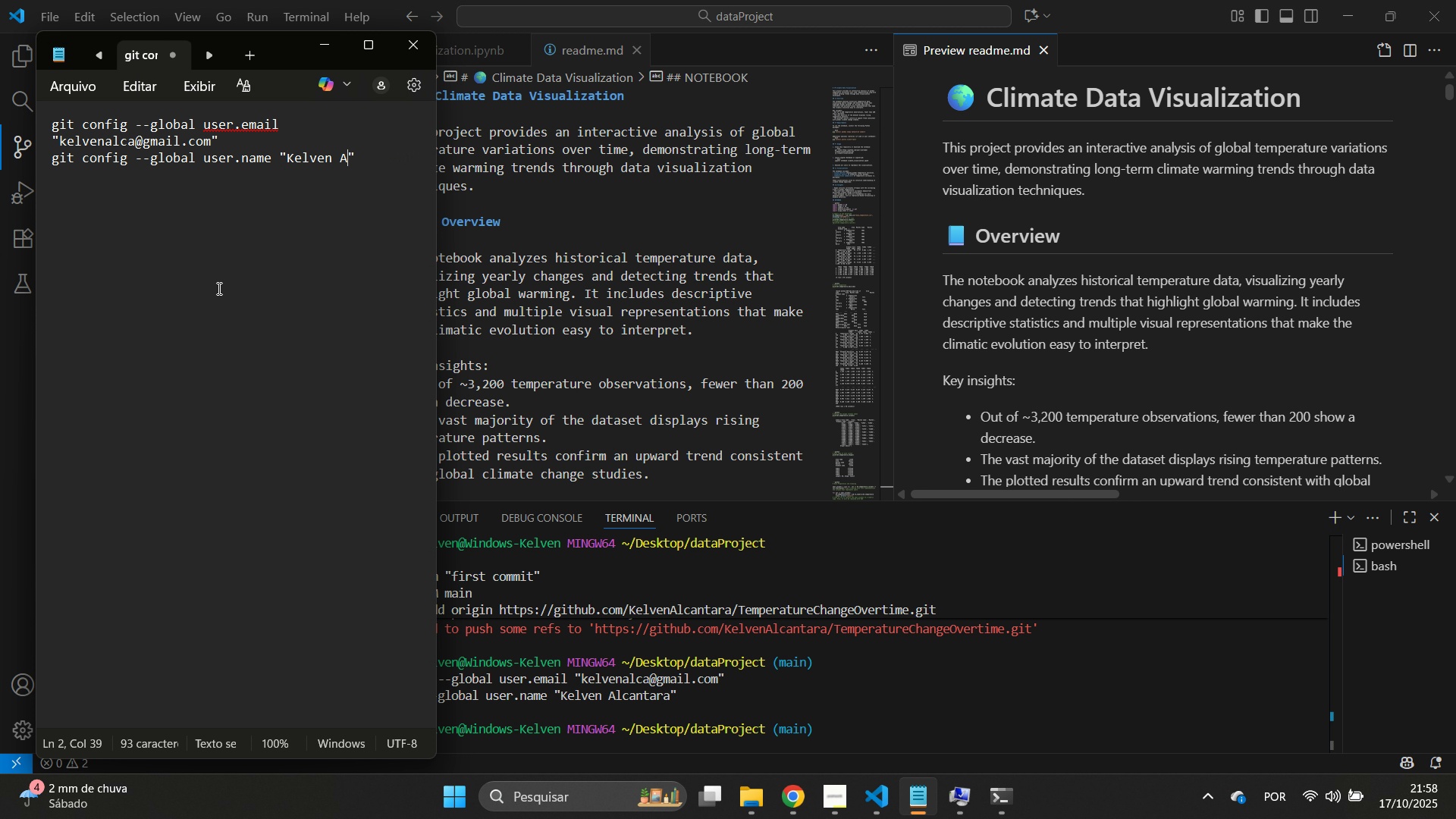 
key(Control+Z)
 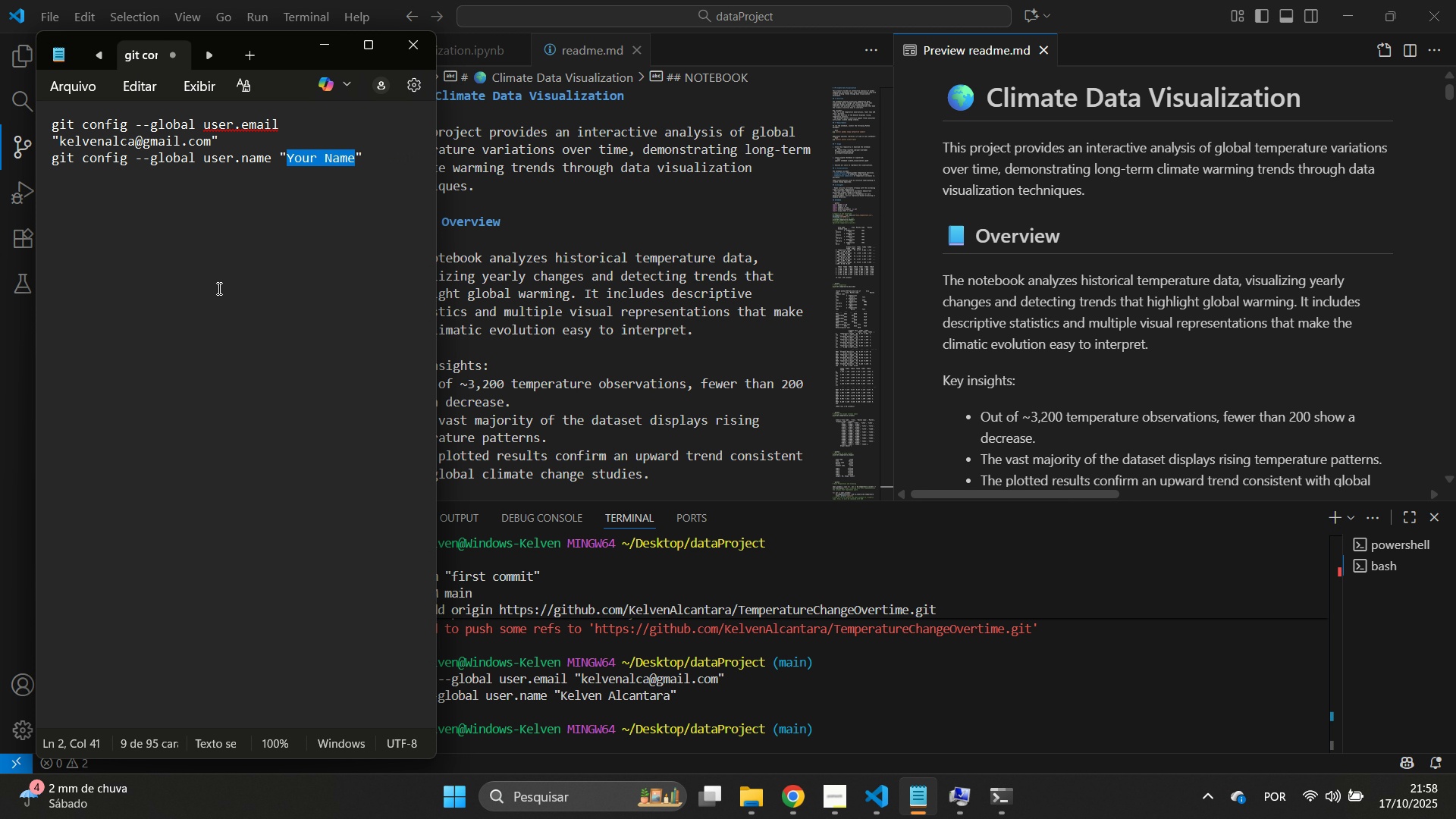 
key(Control+Z)
 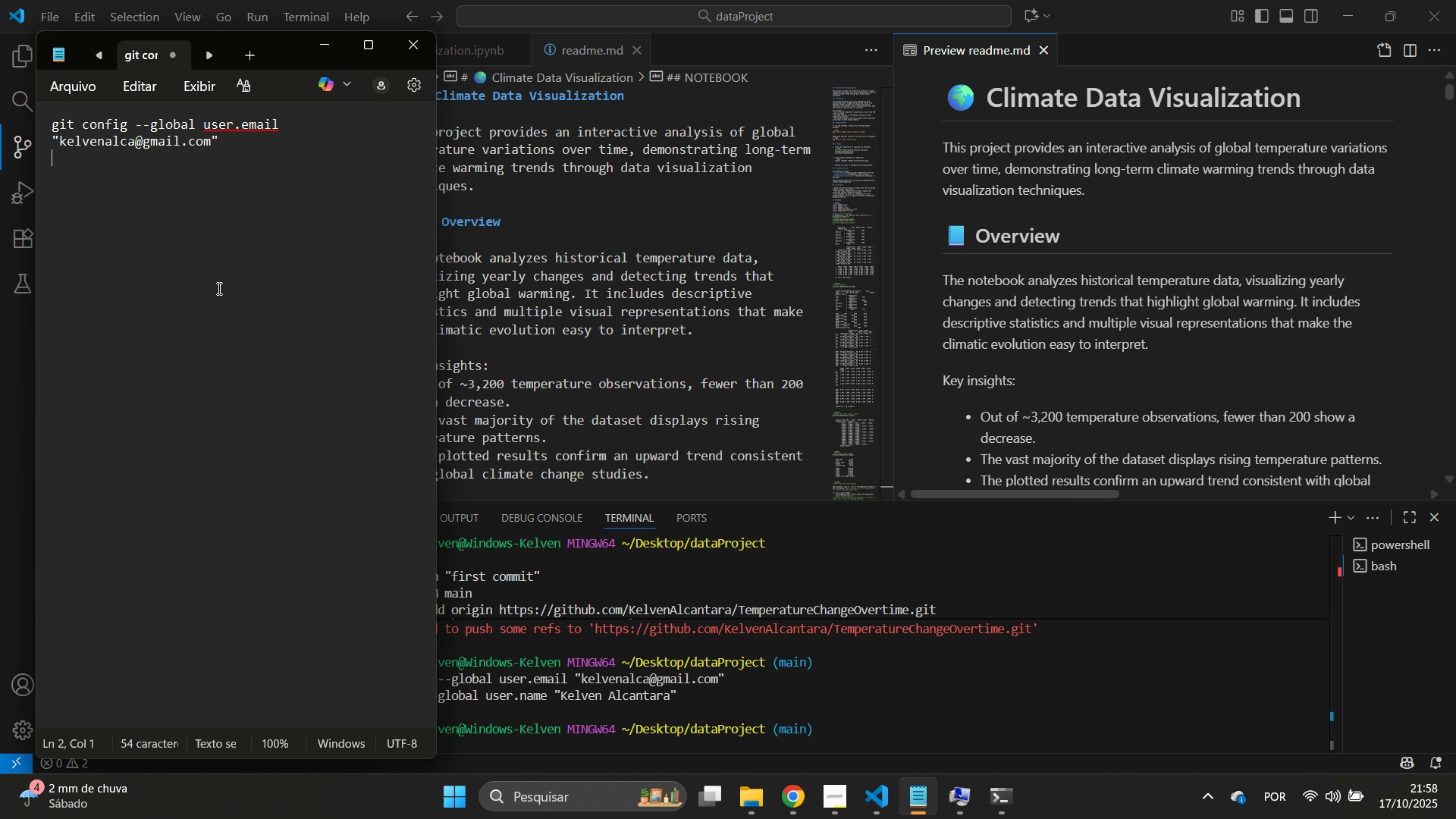 
key(Control+Z)
 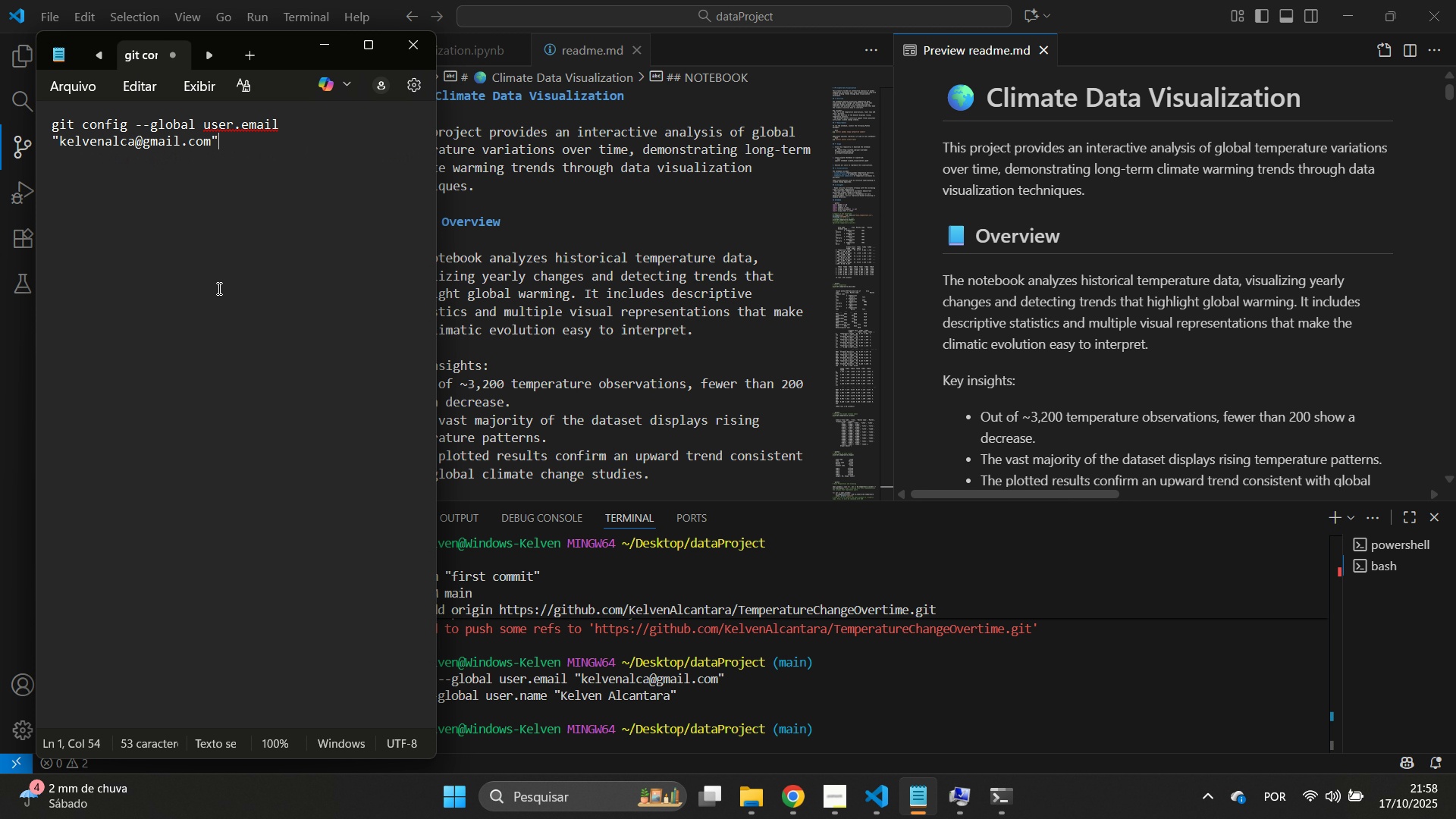 
key(Control+Z)
 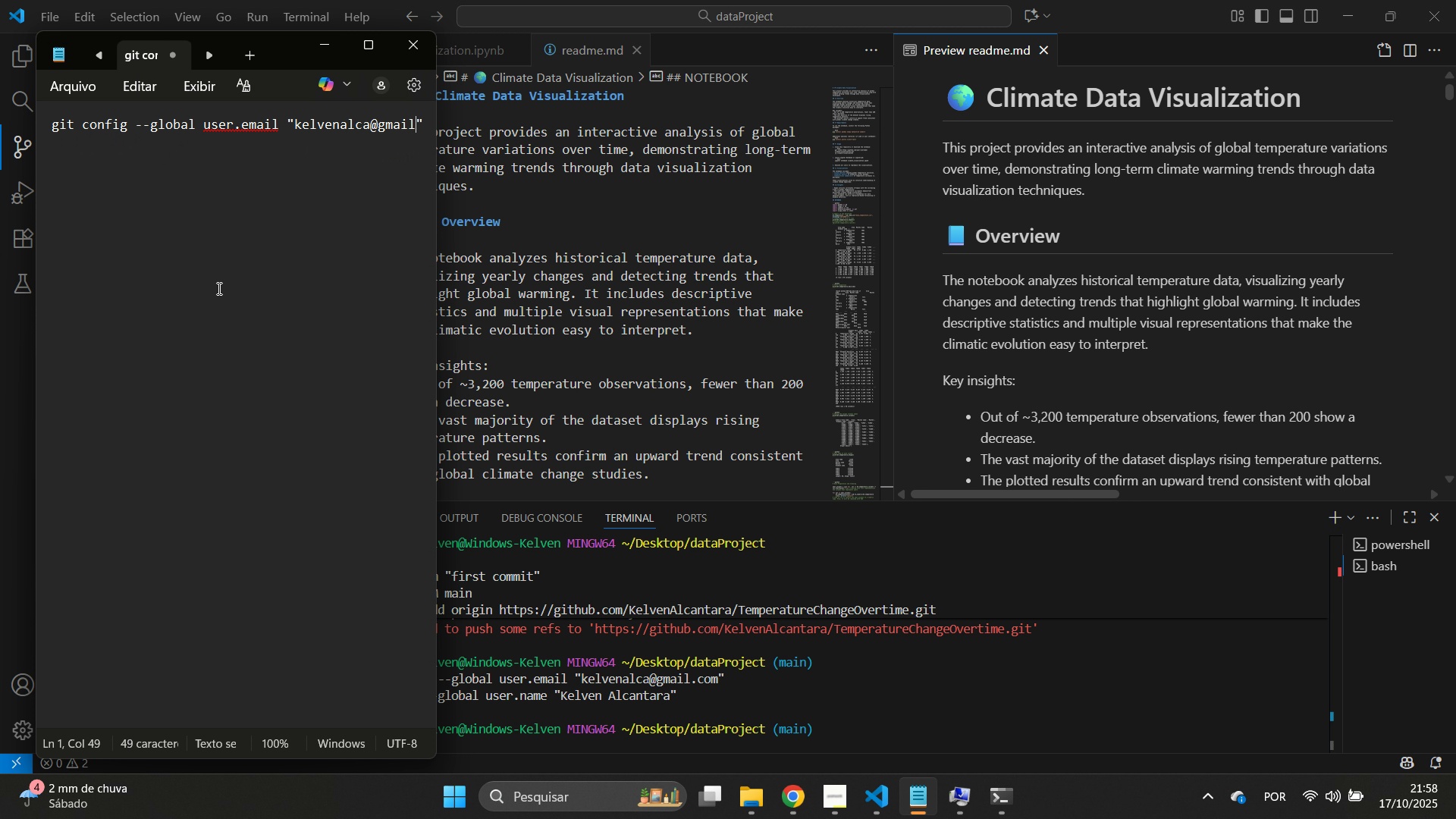 
key(Control+Z)
 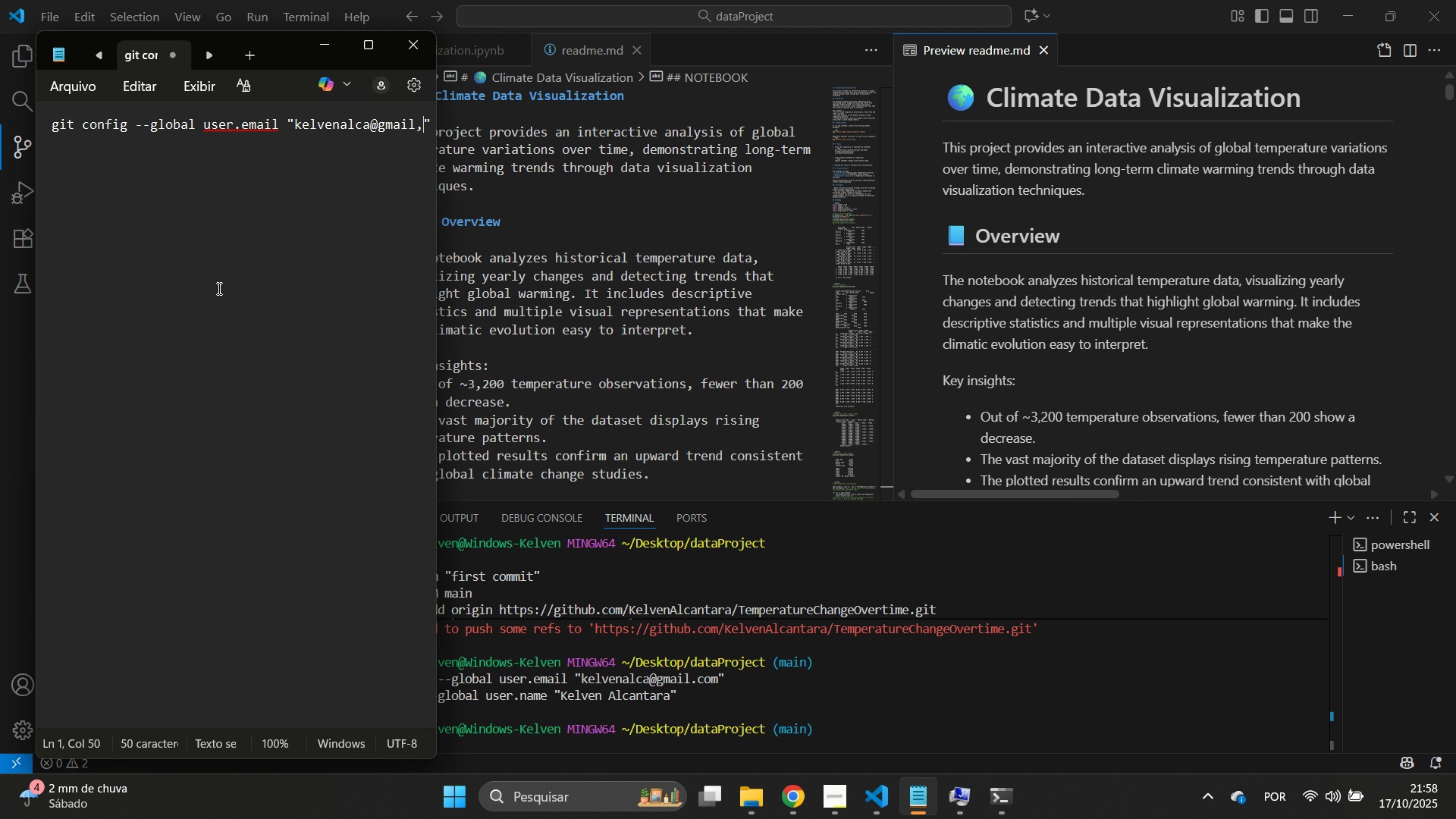 
key(Control+Z)
 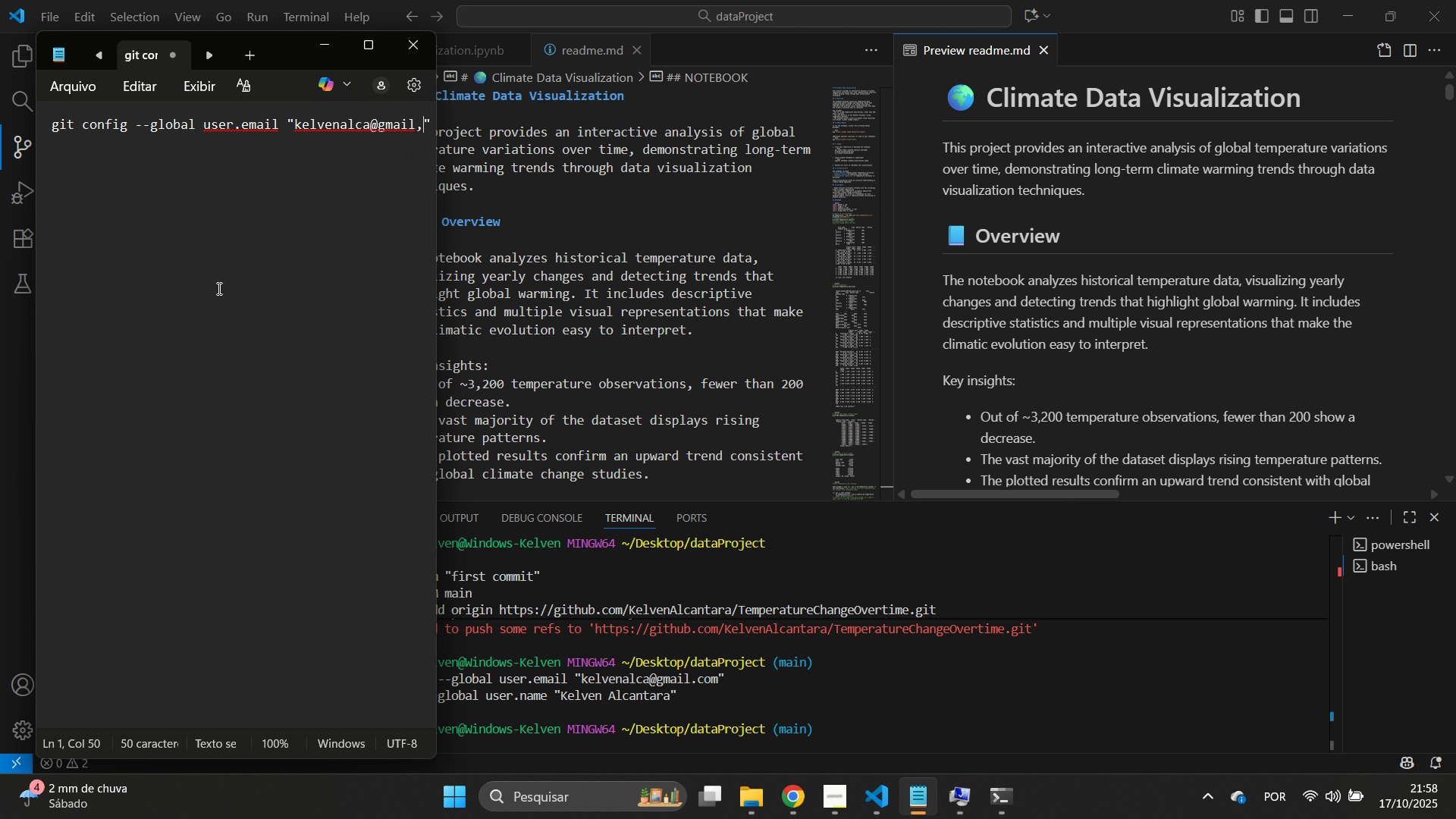 
key(Control+Z)
 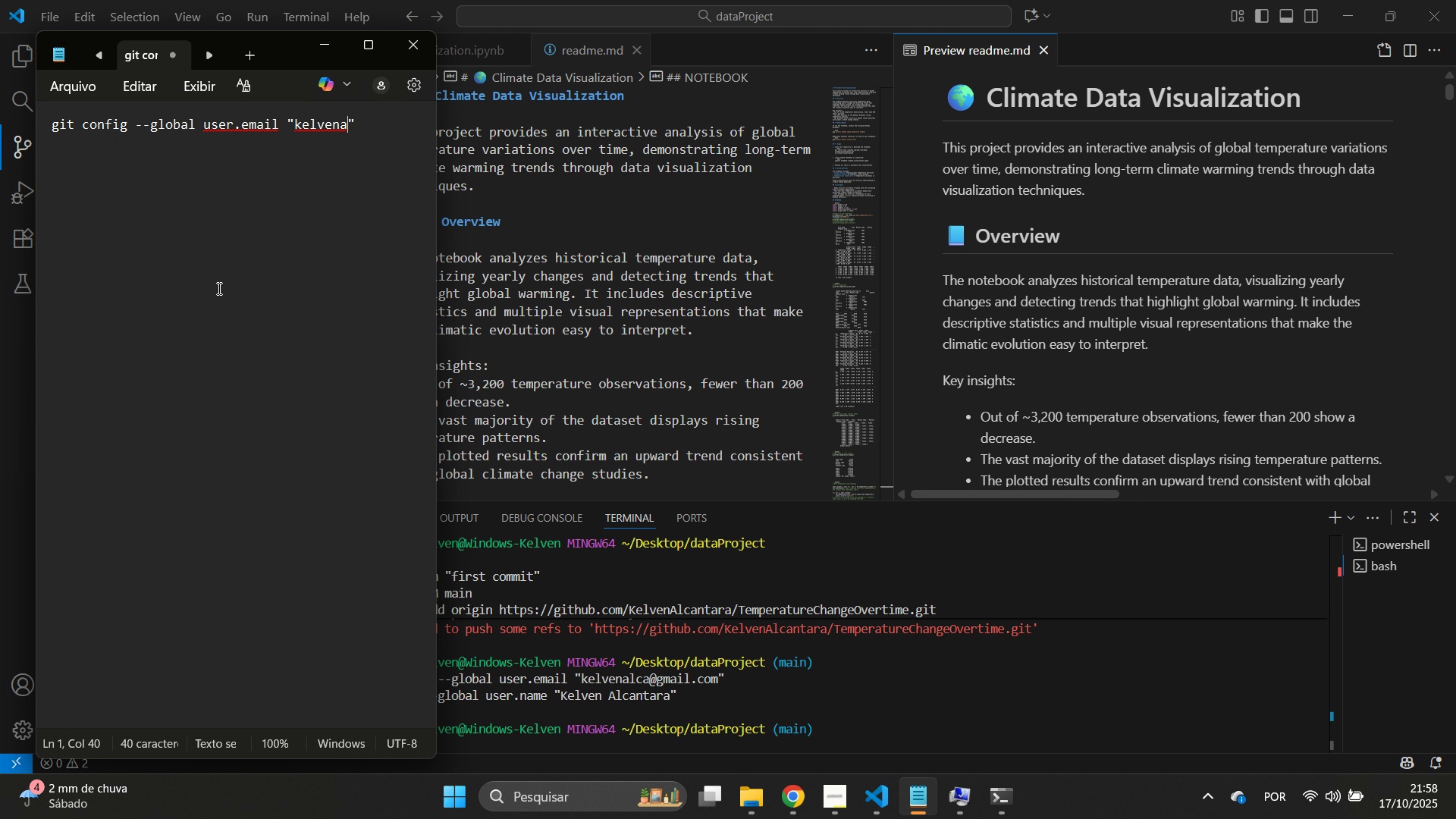 
key(Control+Z)
 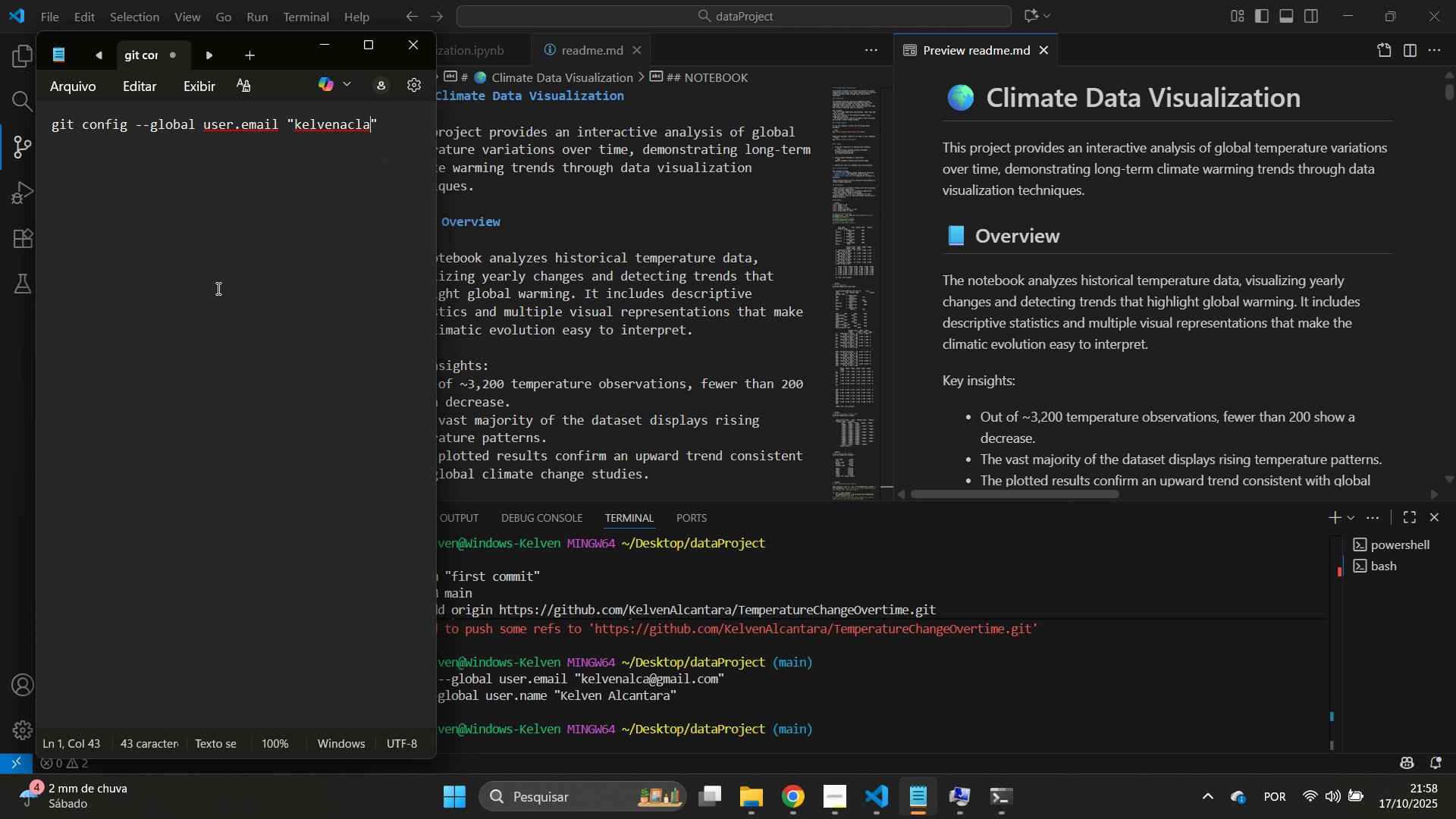 
key(Control+Z)
 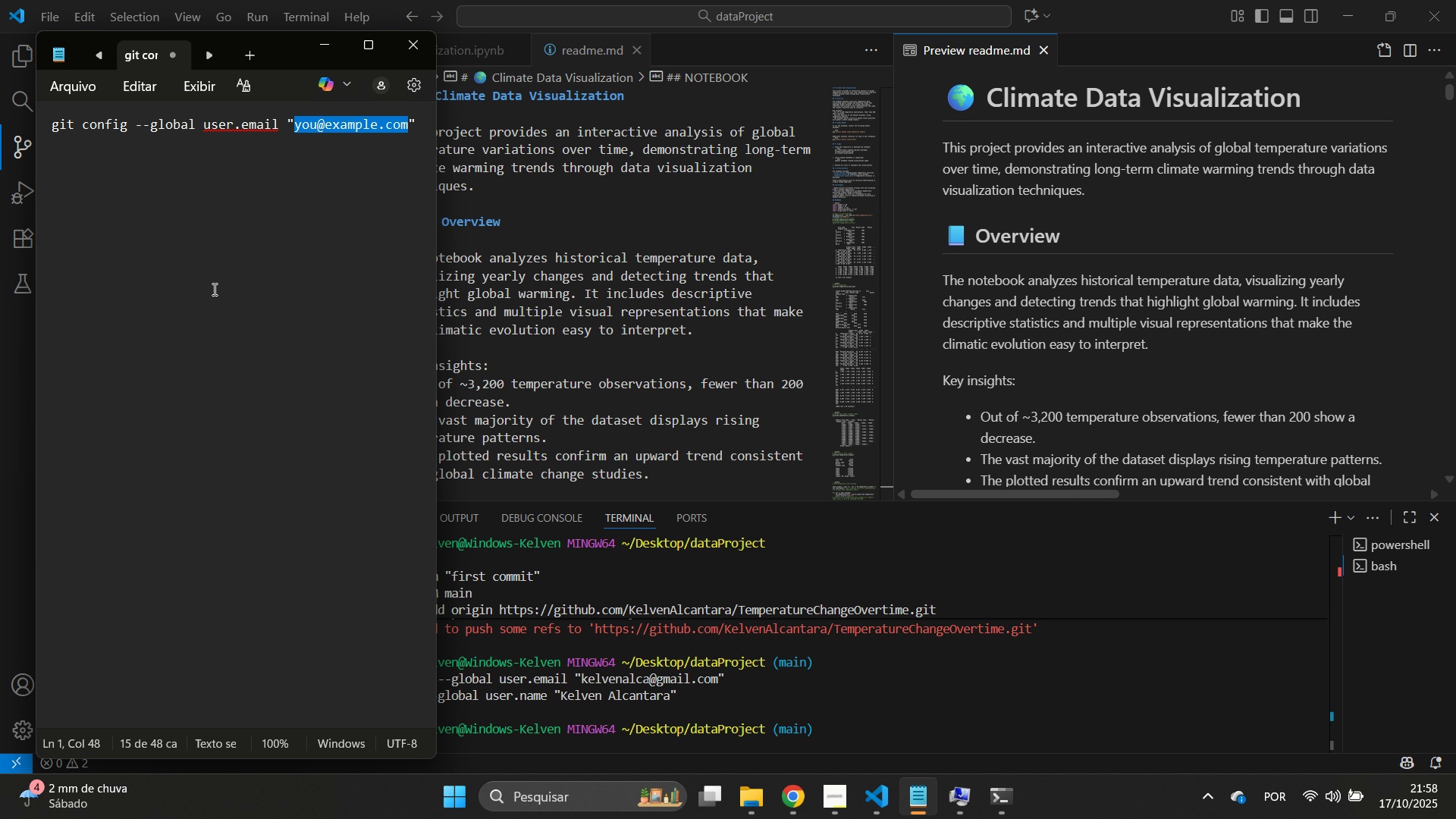 
key(Control+Z)
 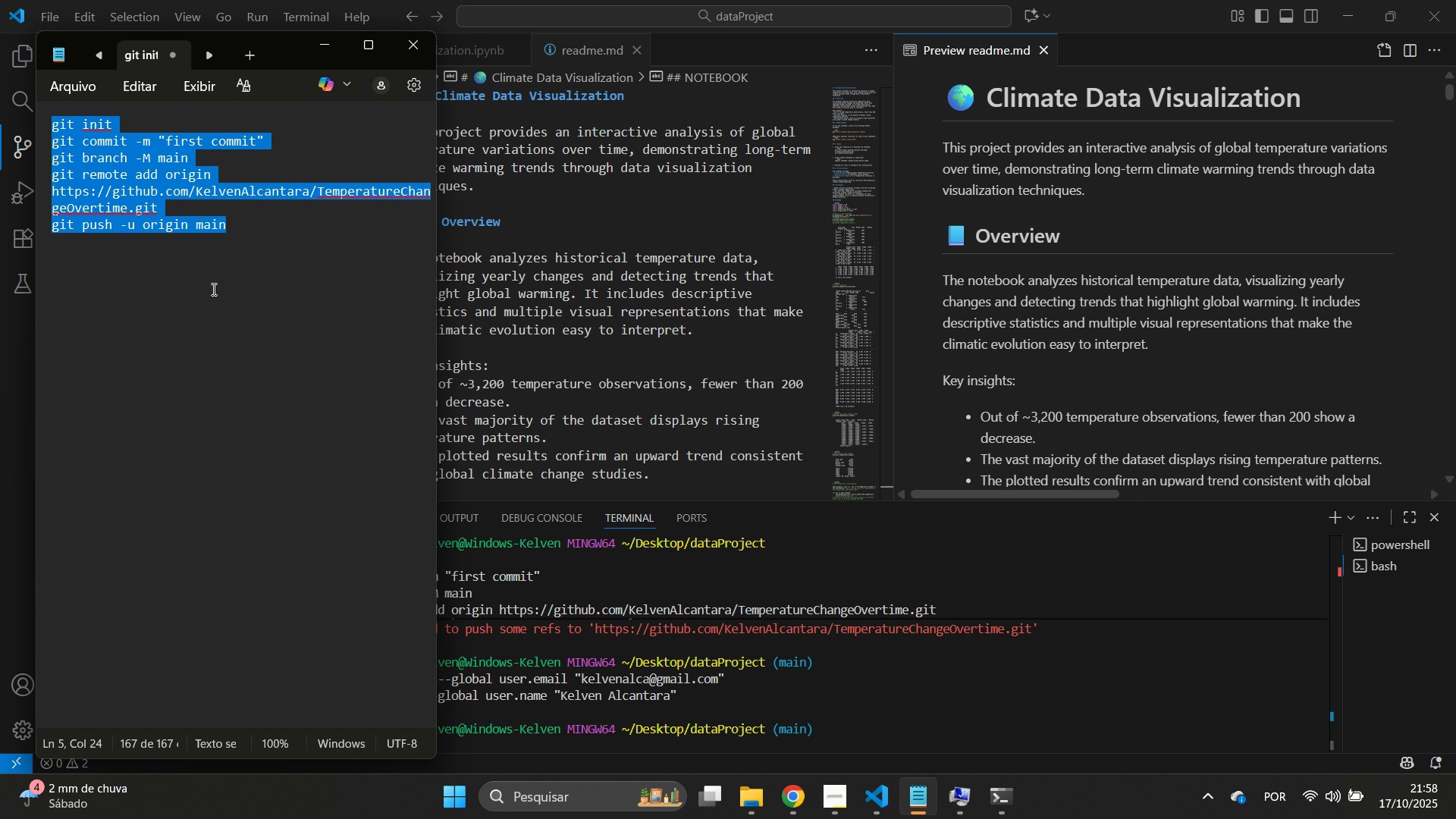 
key(Control+Z)
 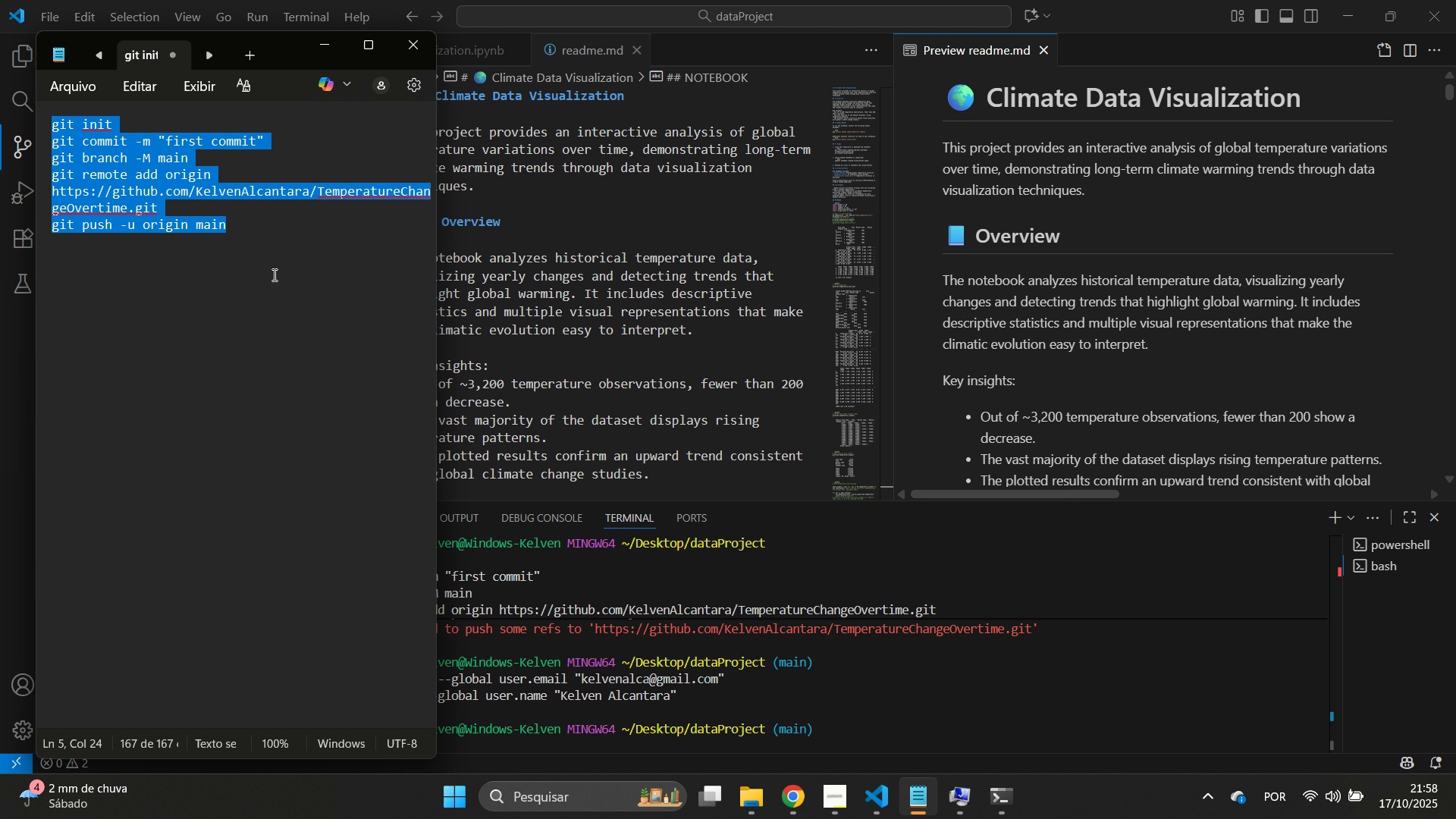 
key(Control+A)
 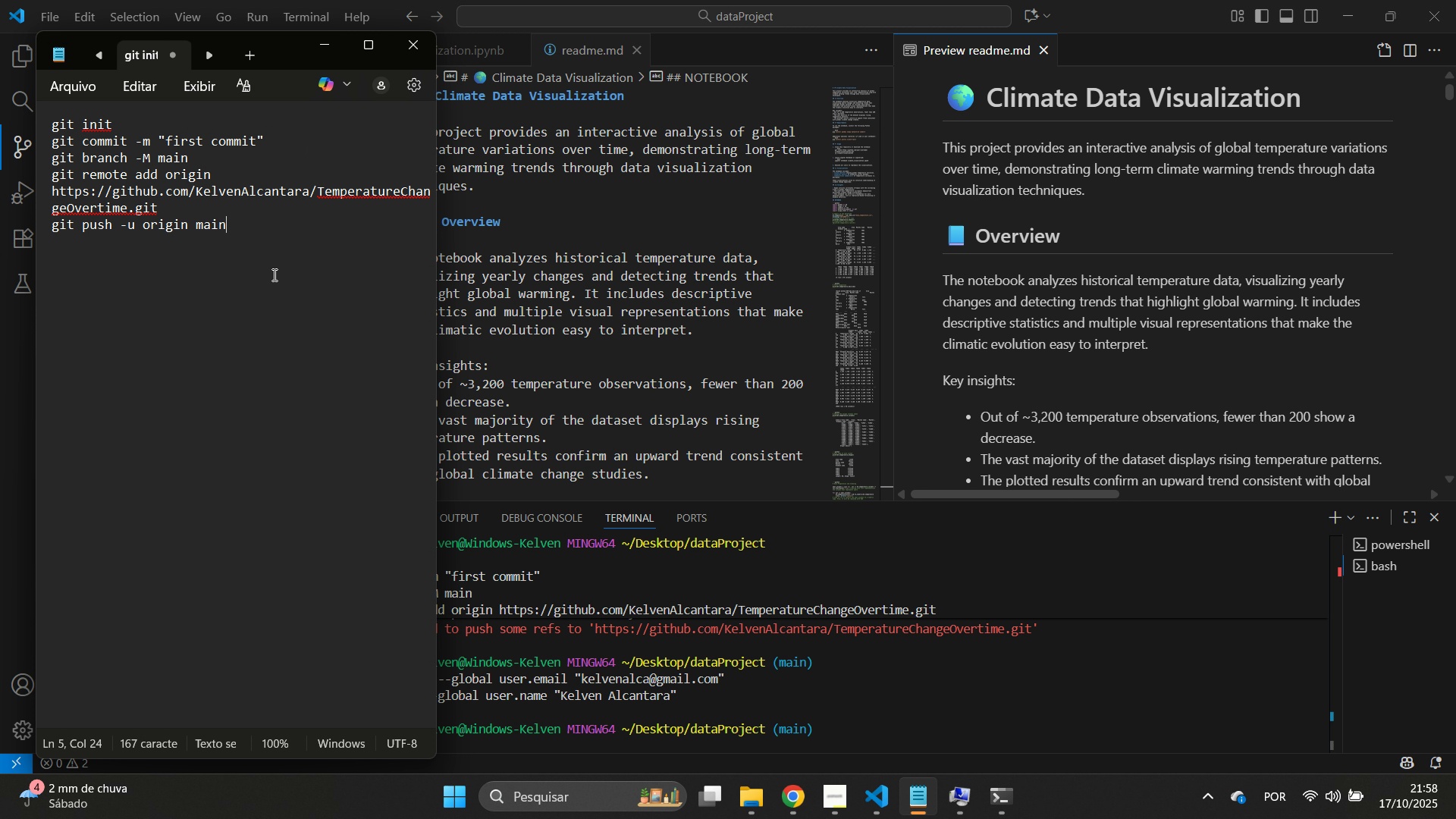 
left_click([273, 275])
 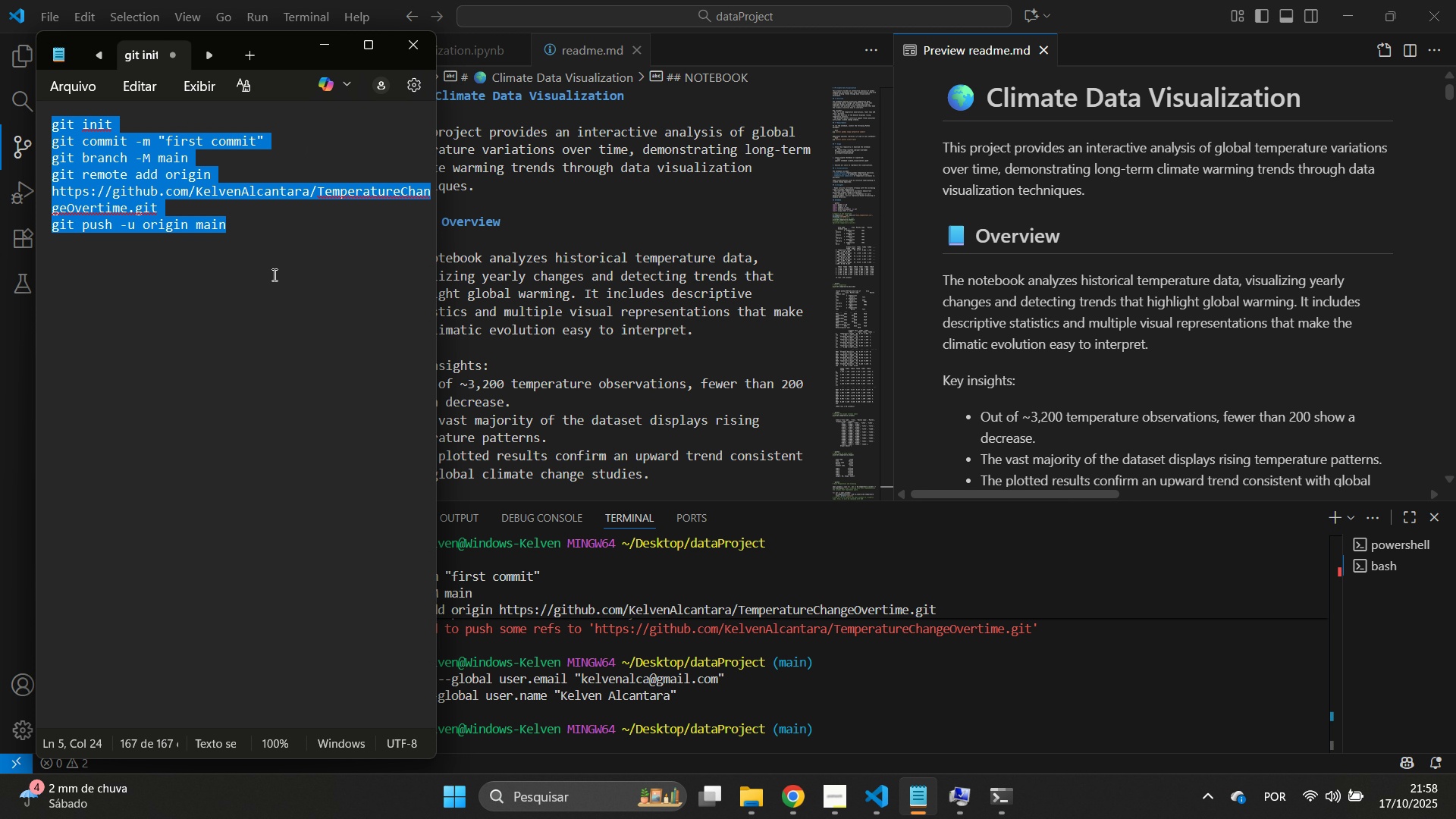 
key(Control+A)
 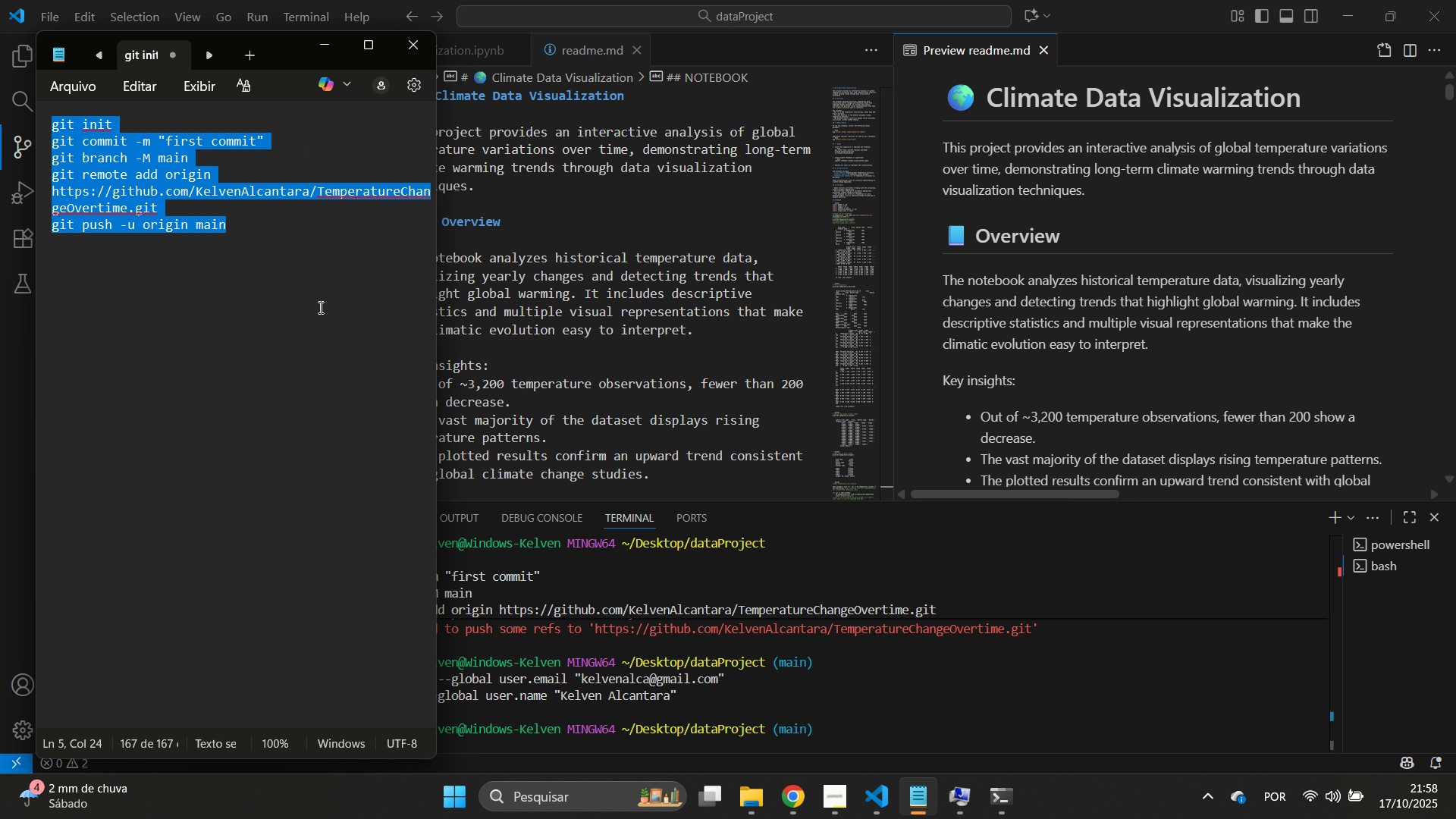 
key(Control+C)
 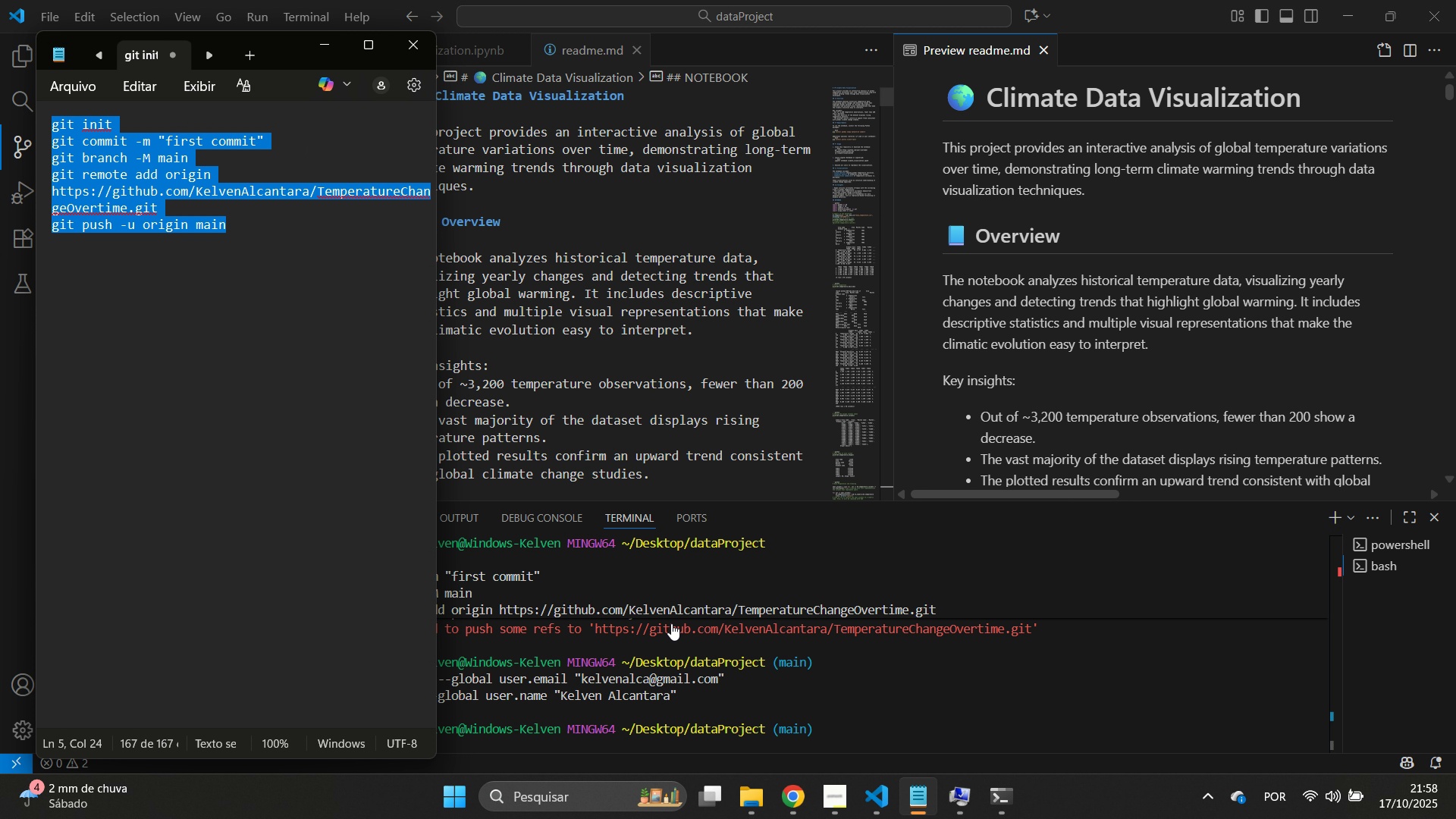 
key(Control+C)
 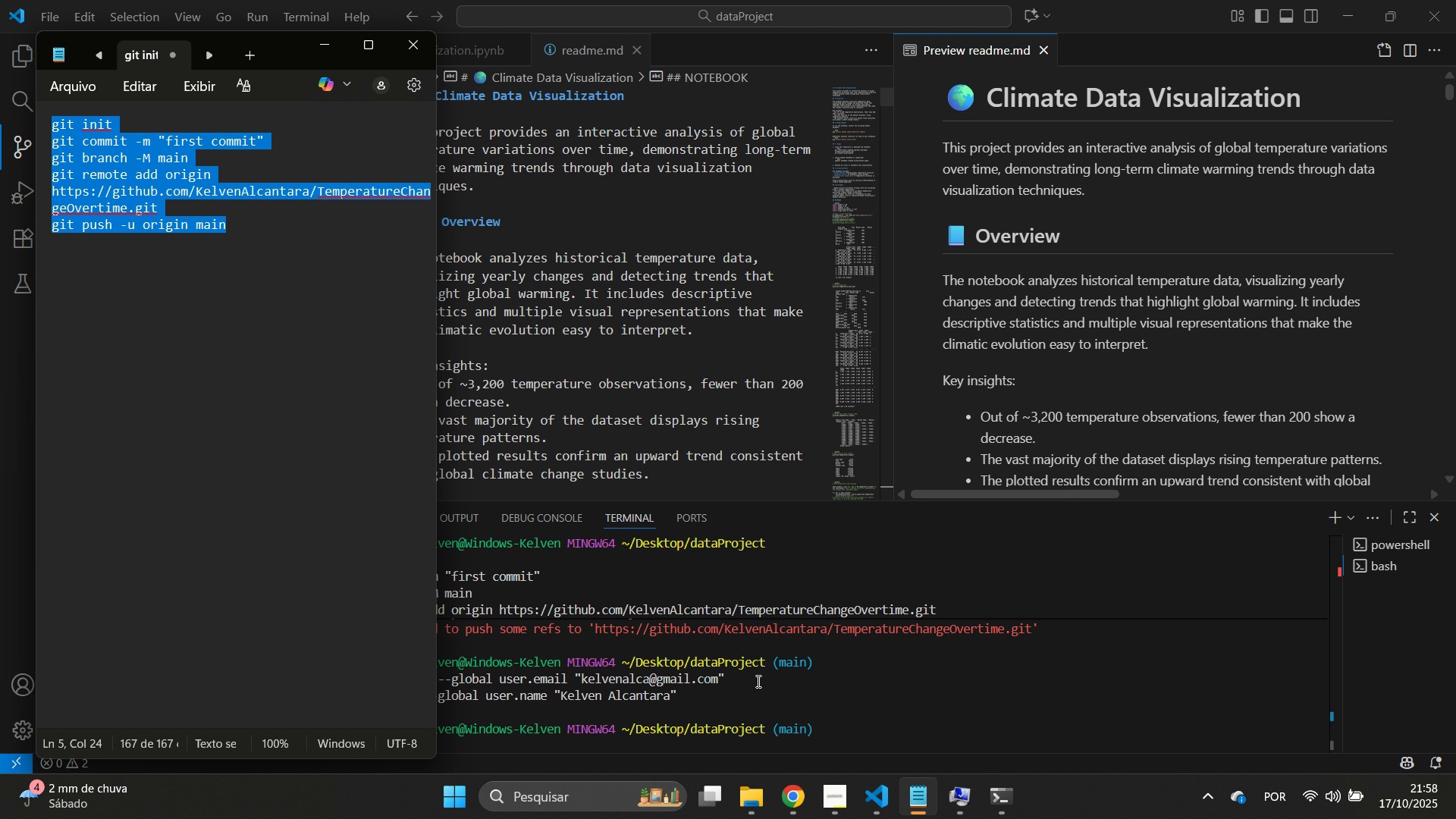 
key(Control+C)
 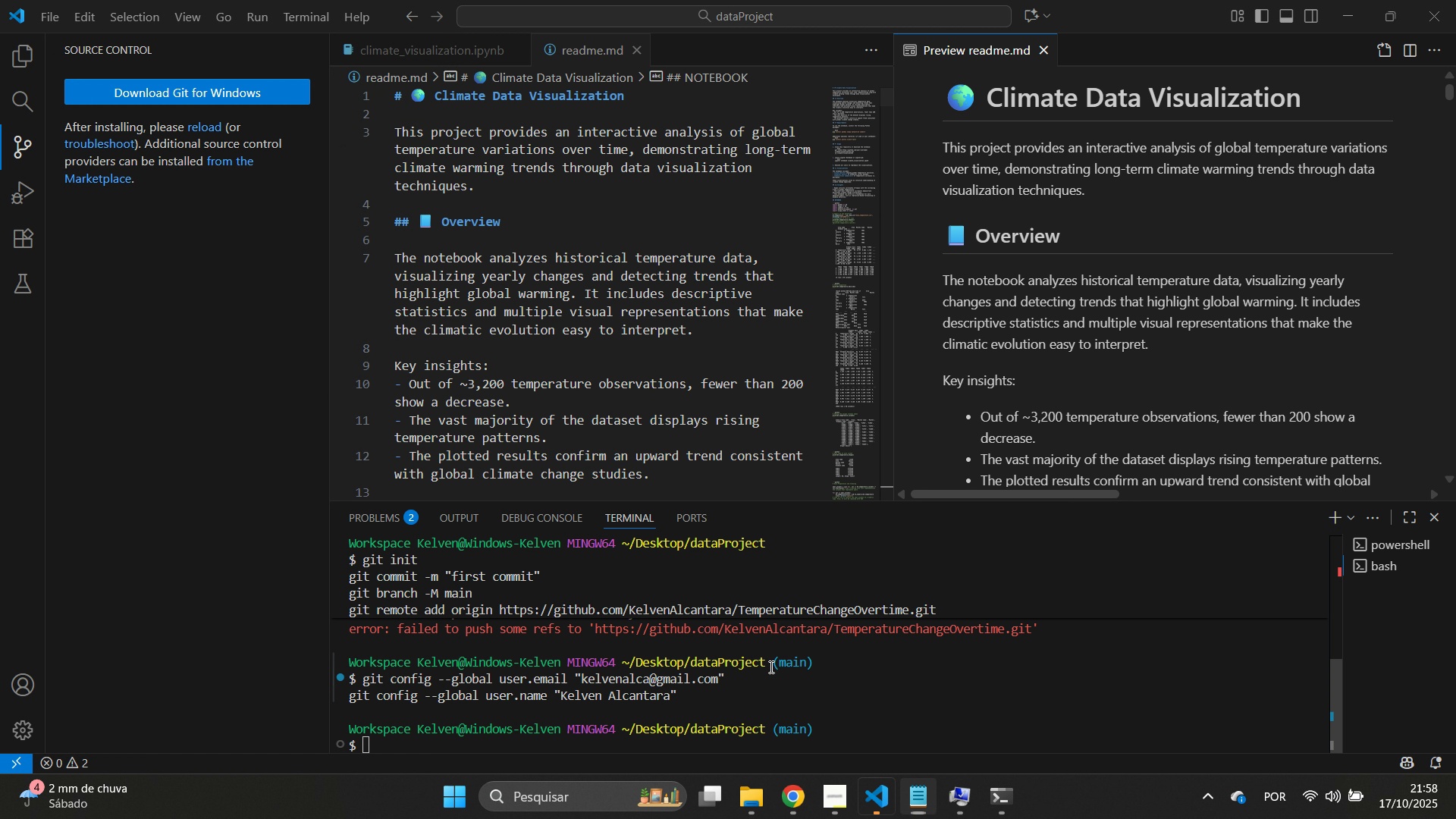 
right_click([770, 667])
 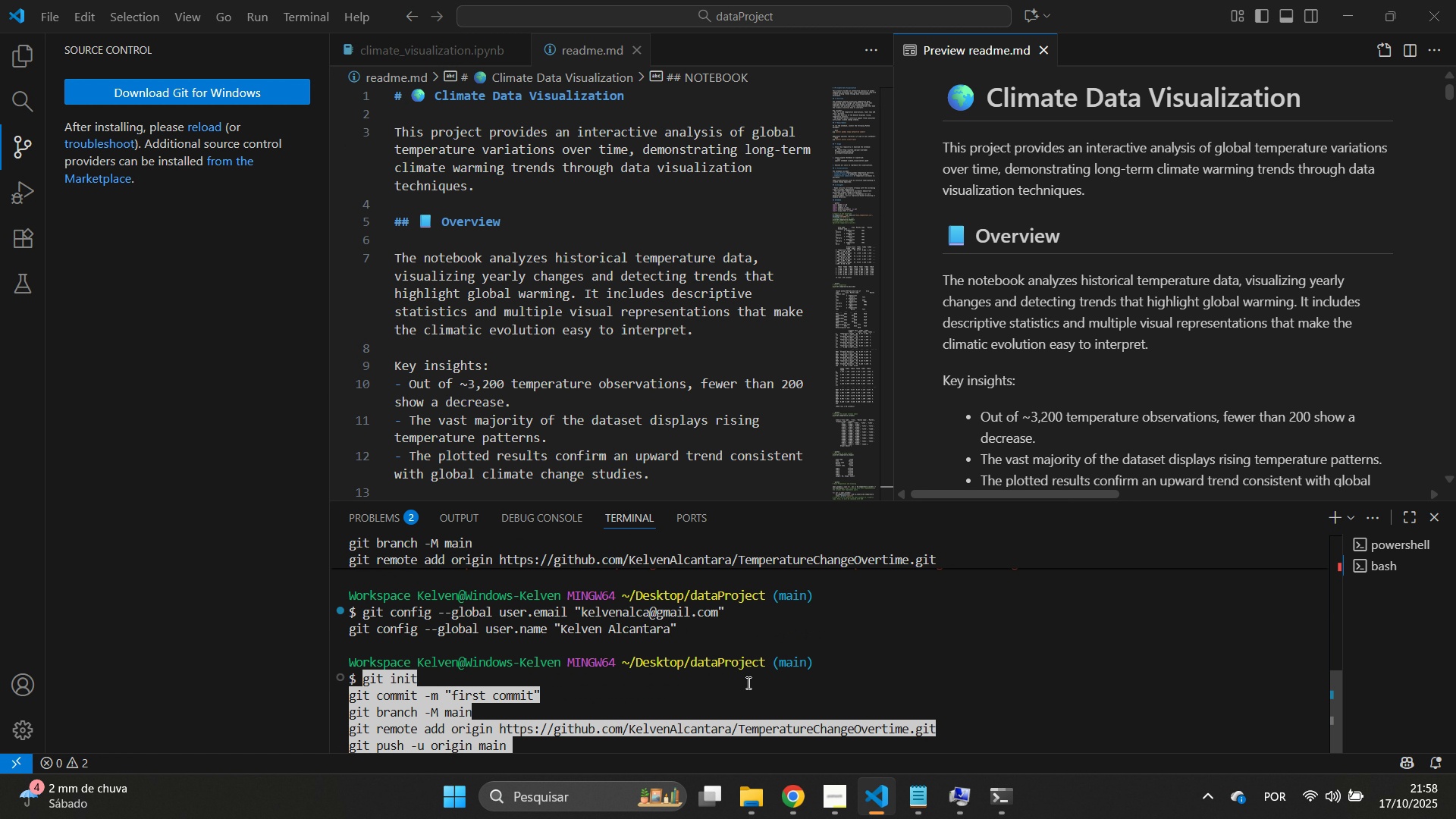 
key(Enter)
 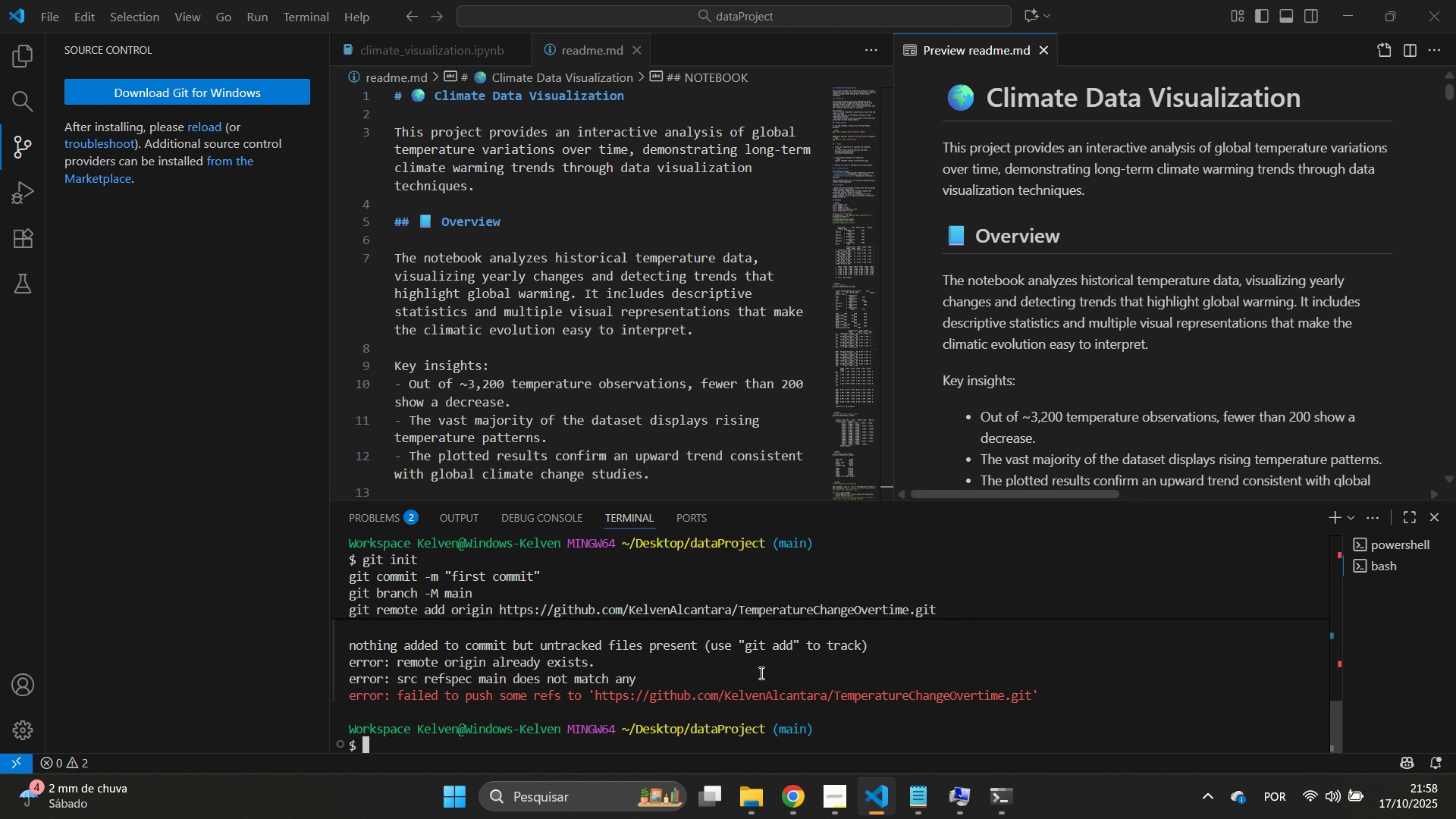 
wait(6.05)
 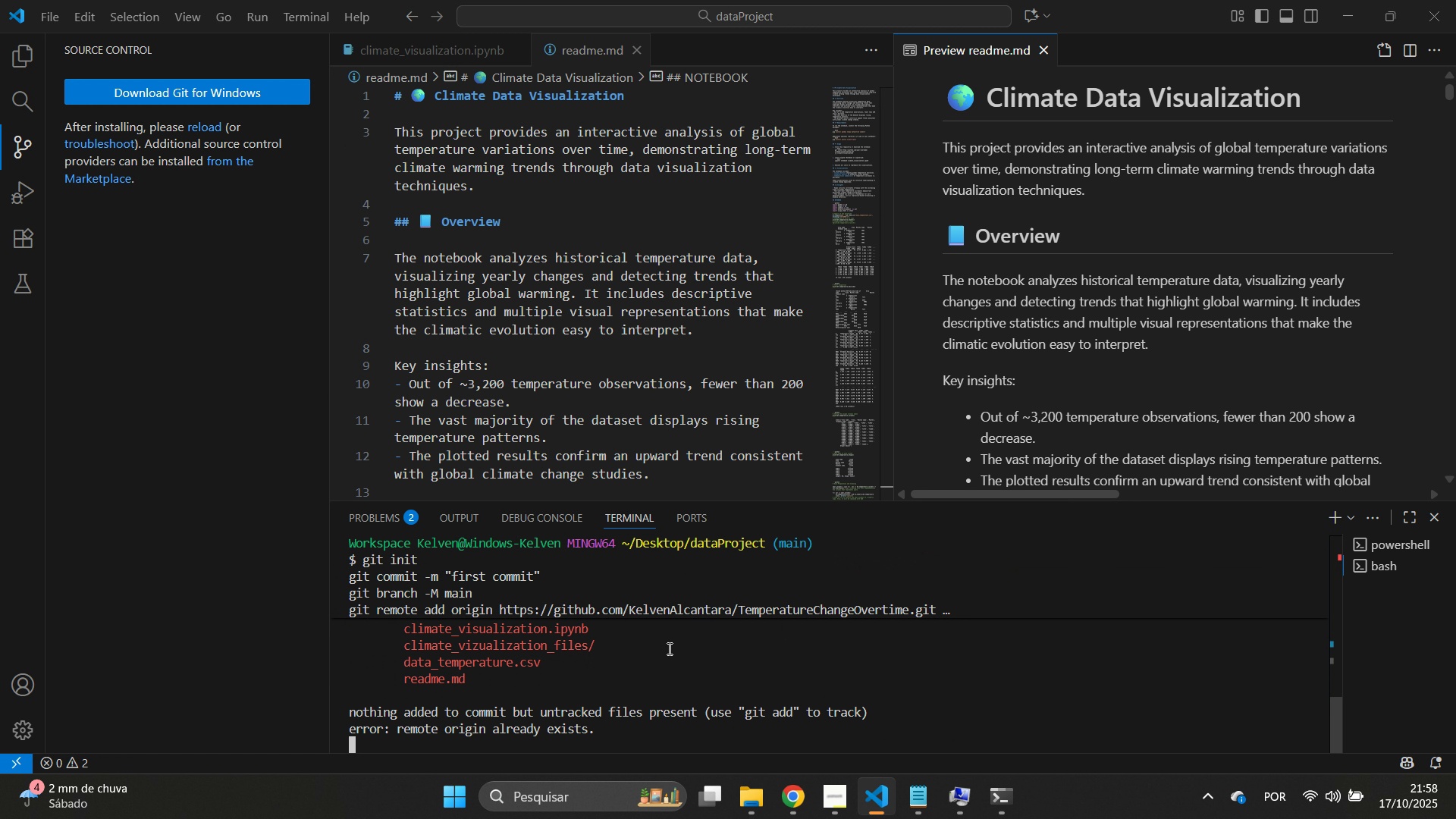 
left_click([188, 231])
 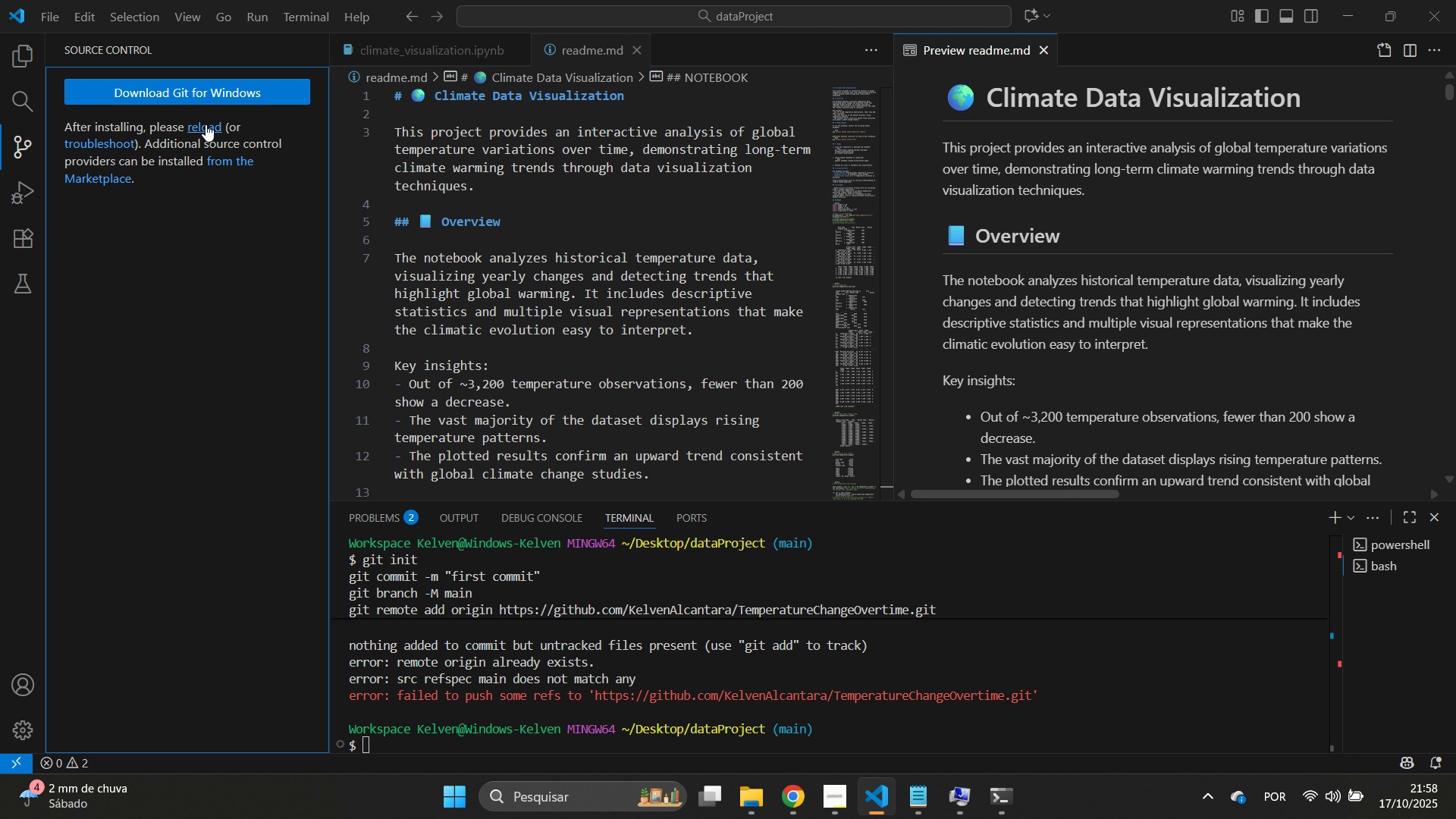 
left_click([206, 124])
 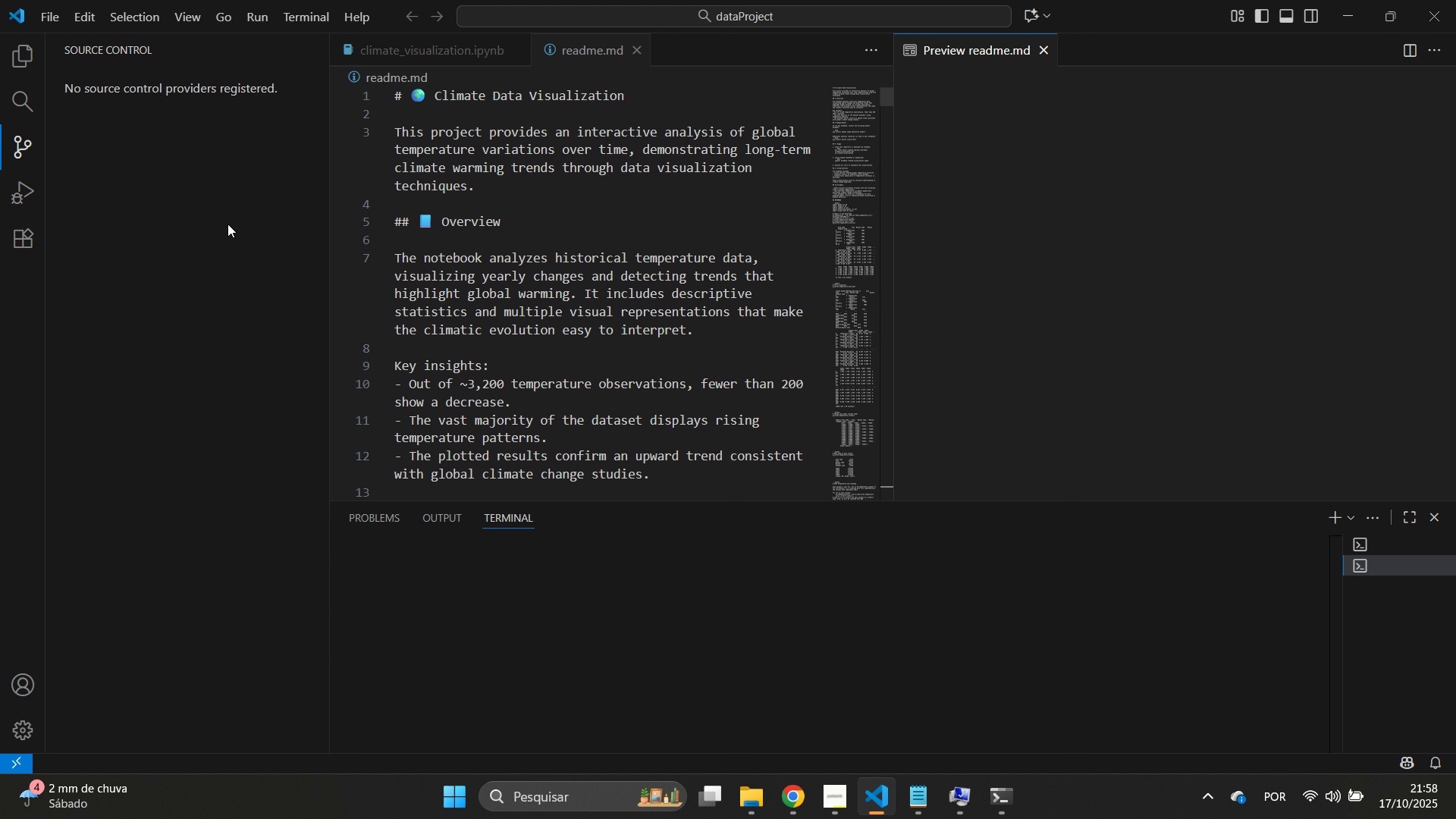 
wait(8.37)
 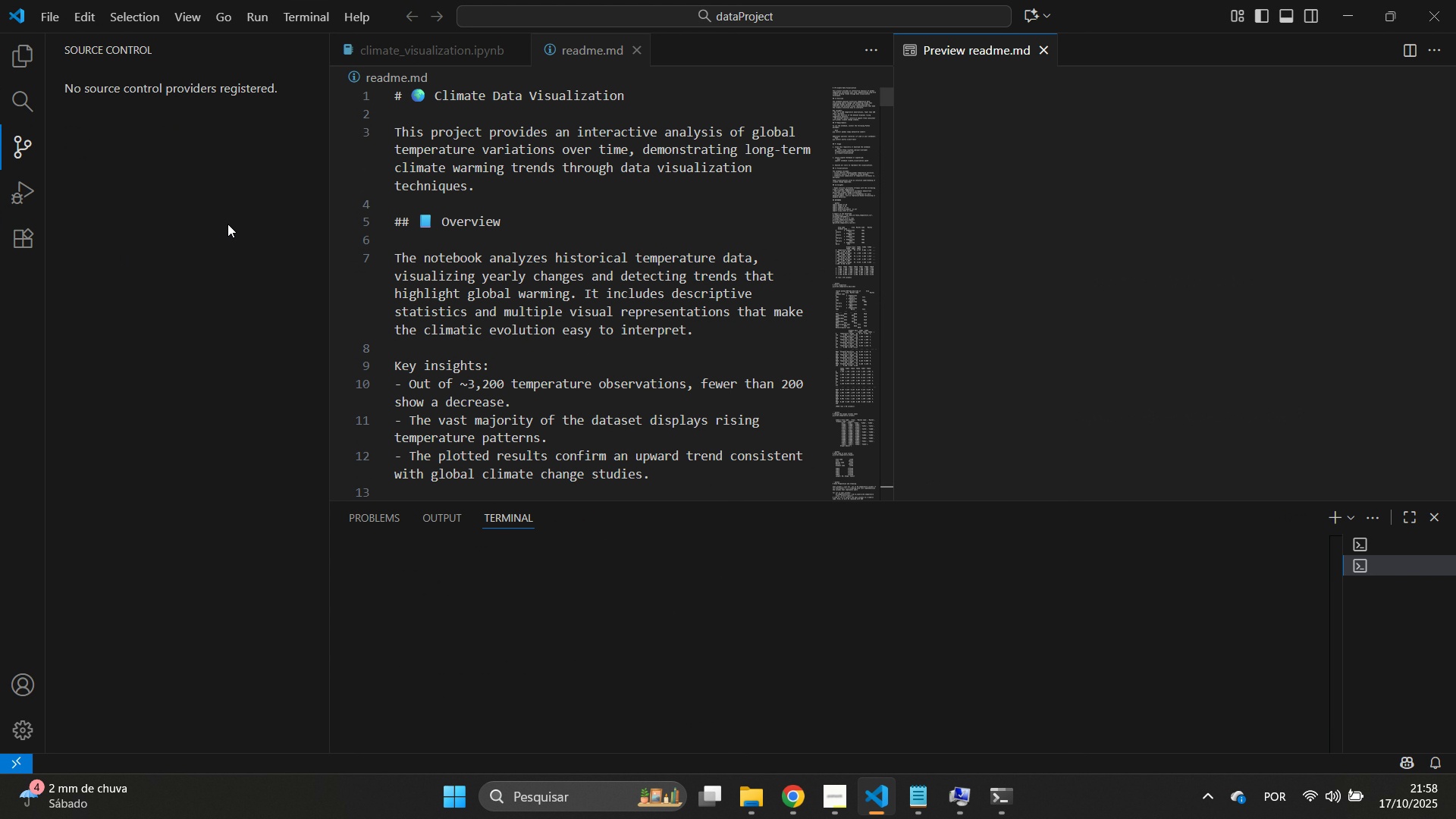 
scroll: coordinate [877, 679], scroll_direction: up, amount: 13.0
 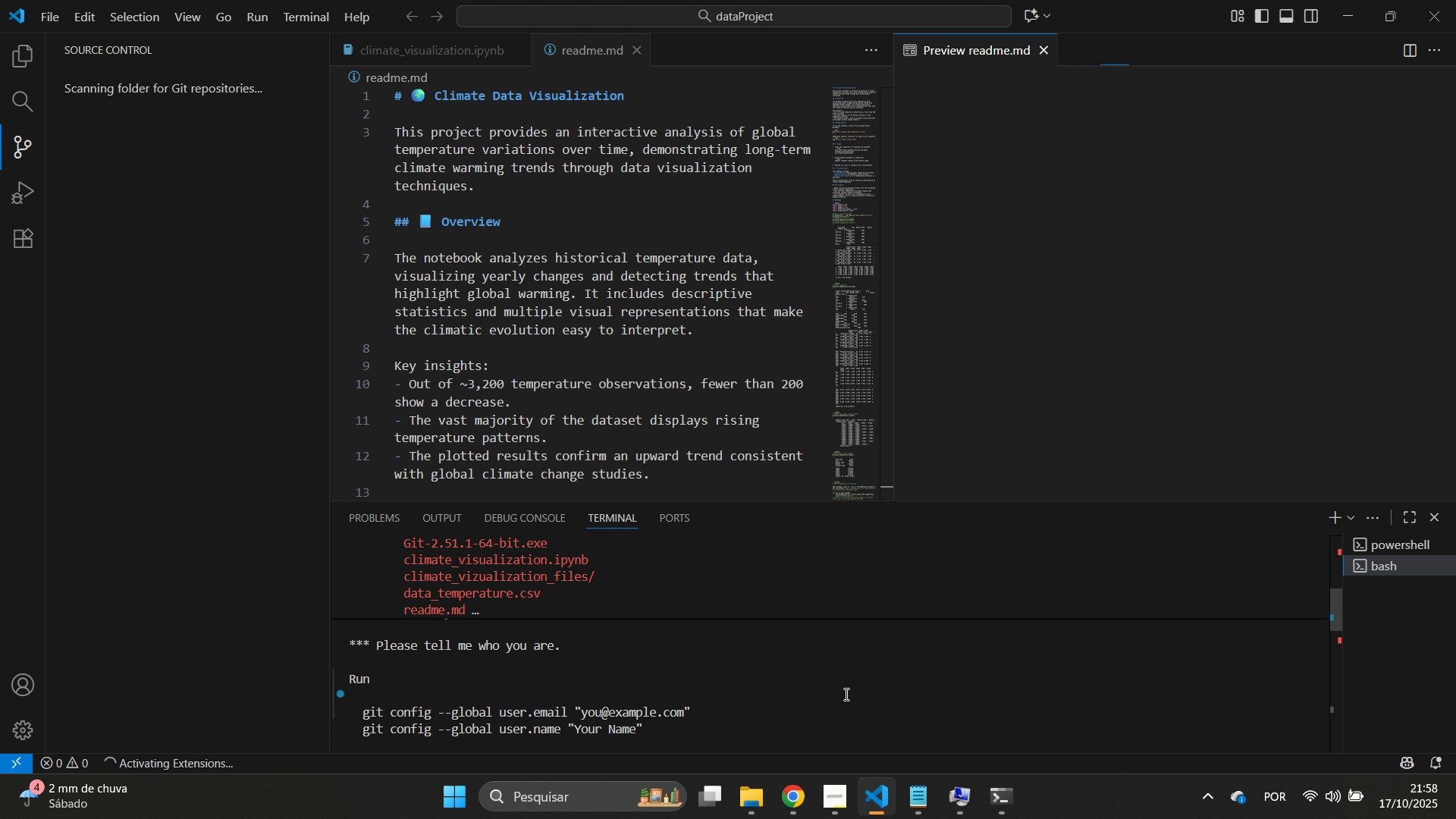 
scroll: coordinate [800, 689], scroll_direction: down, amount: 2.0
 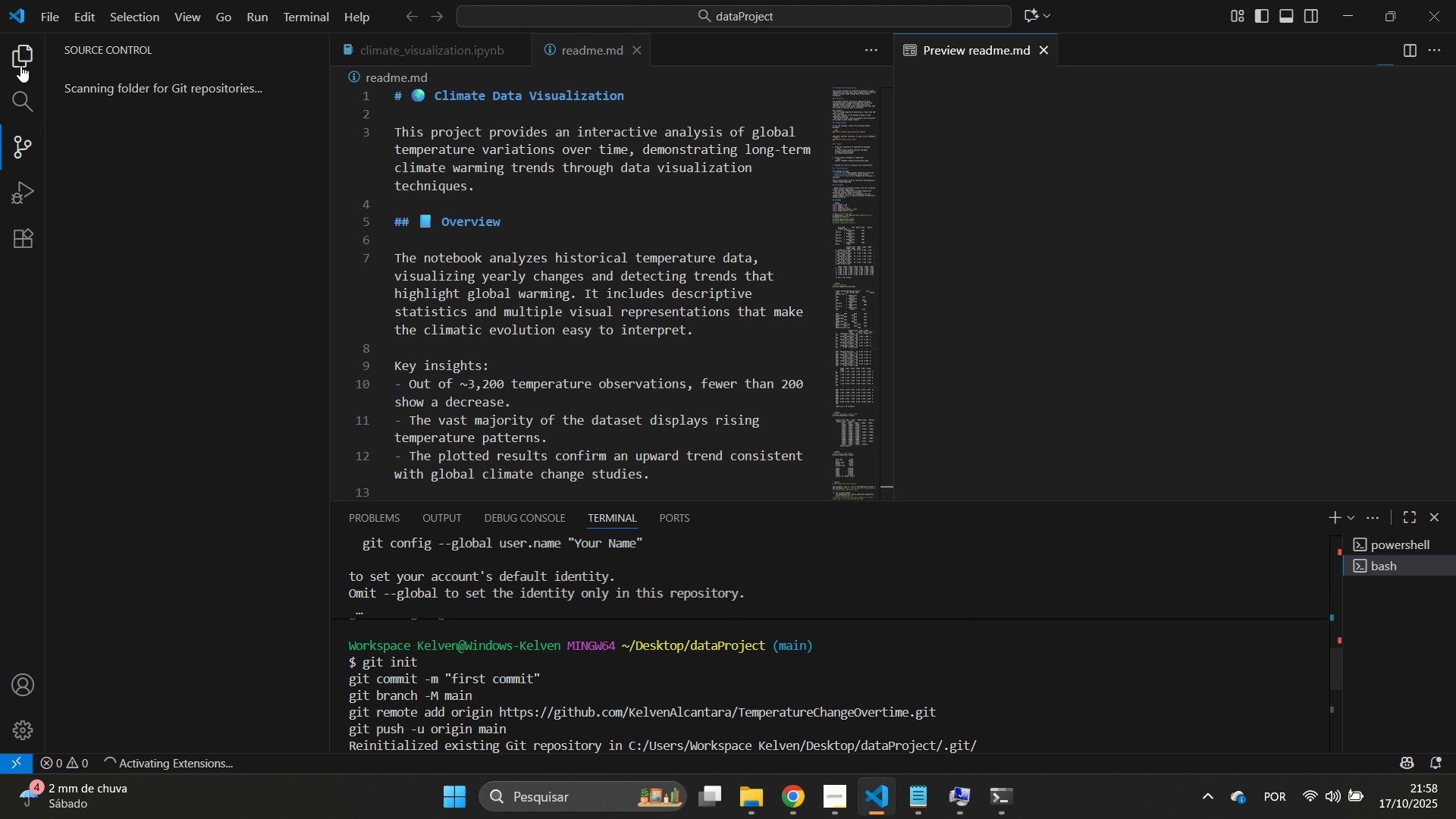 
left_click([20, 65])
 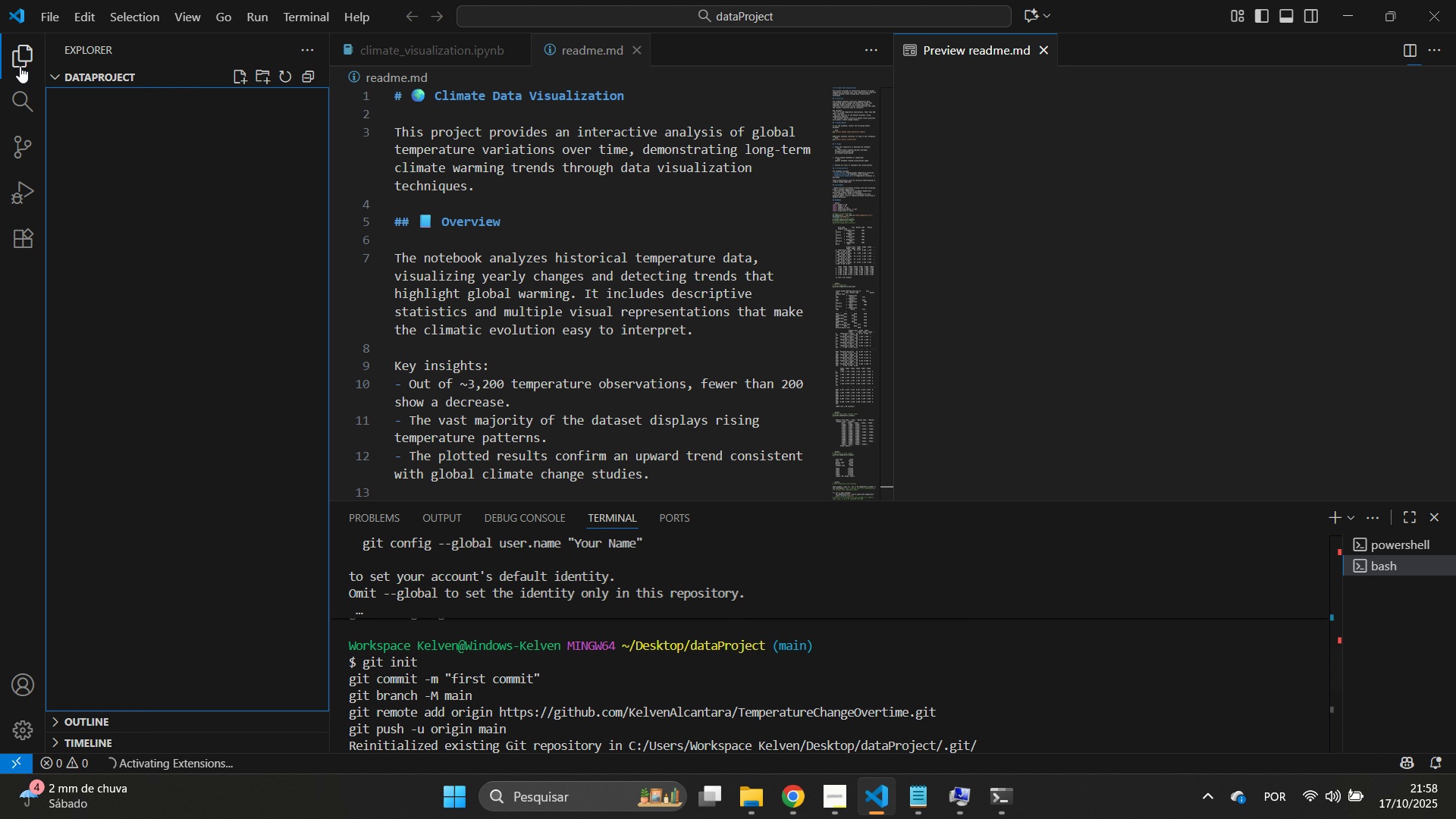 
mouse_move([17, 79])
 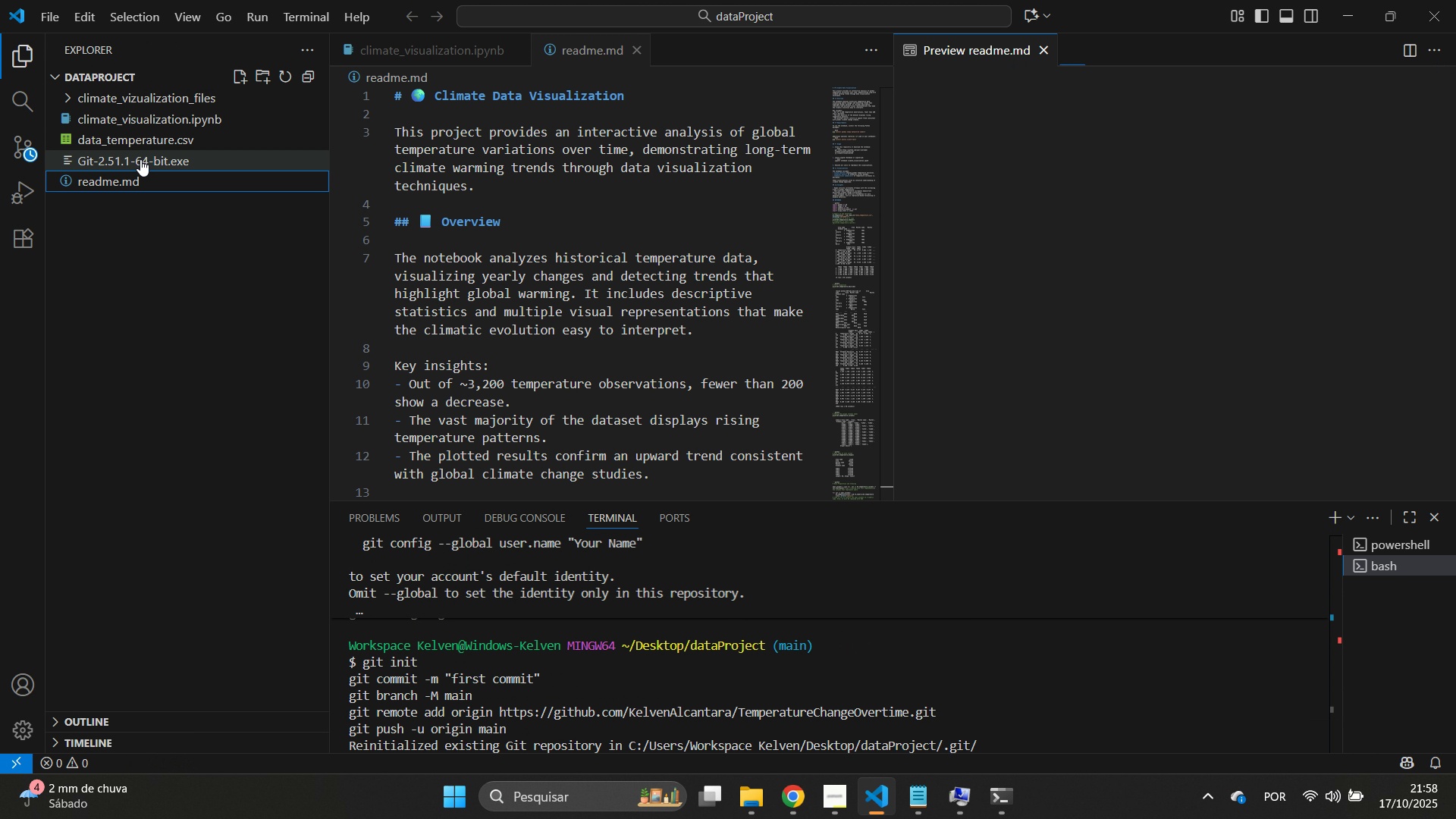 
left_click([140, 159])
 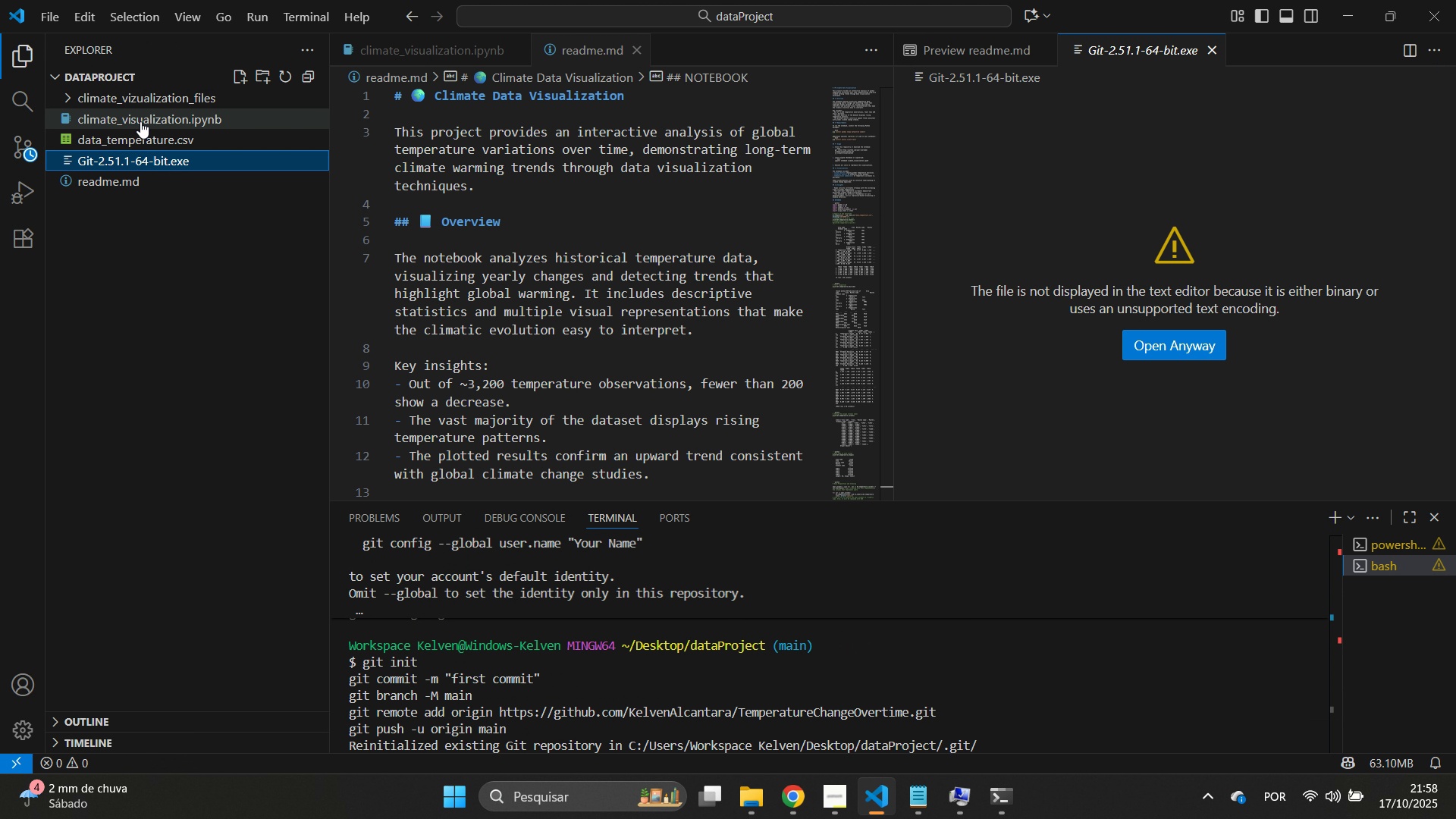 
key(Delete)
 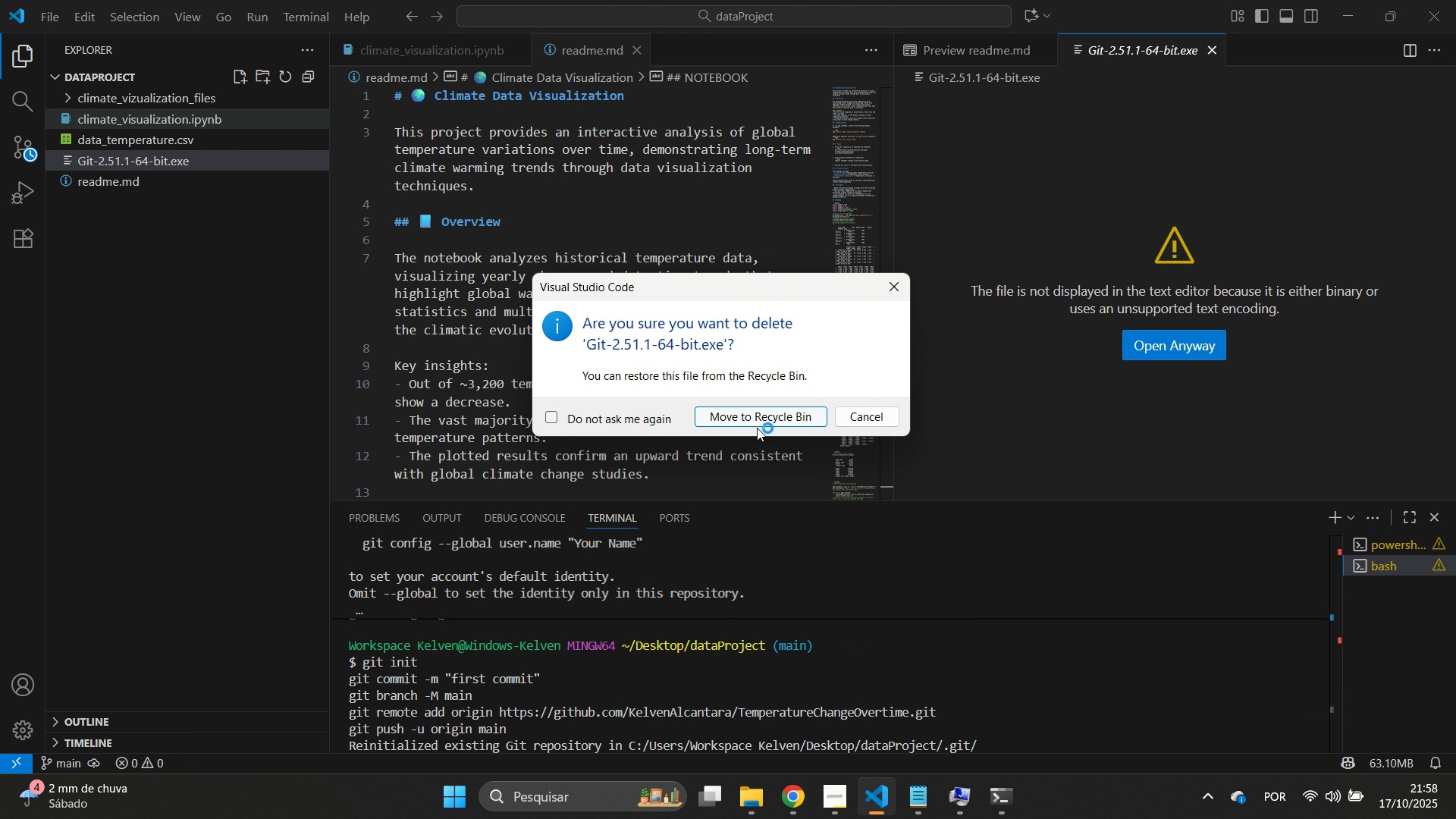 
left_click([757, 428])
 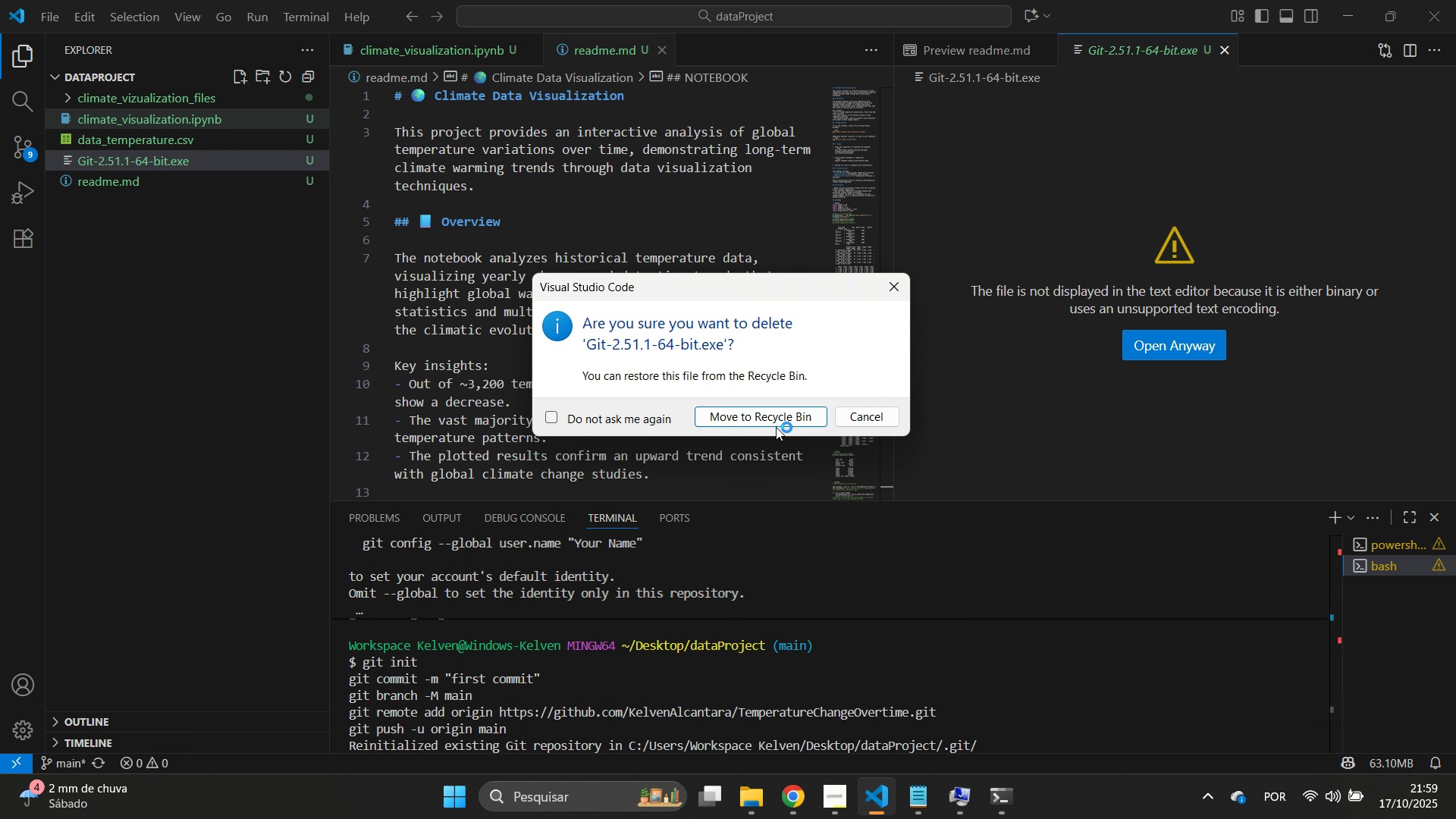 
left_click([780, 419])
 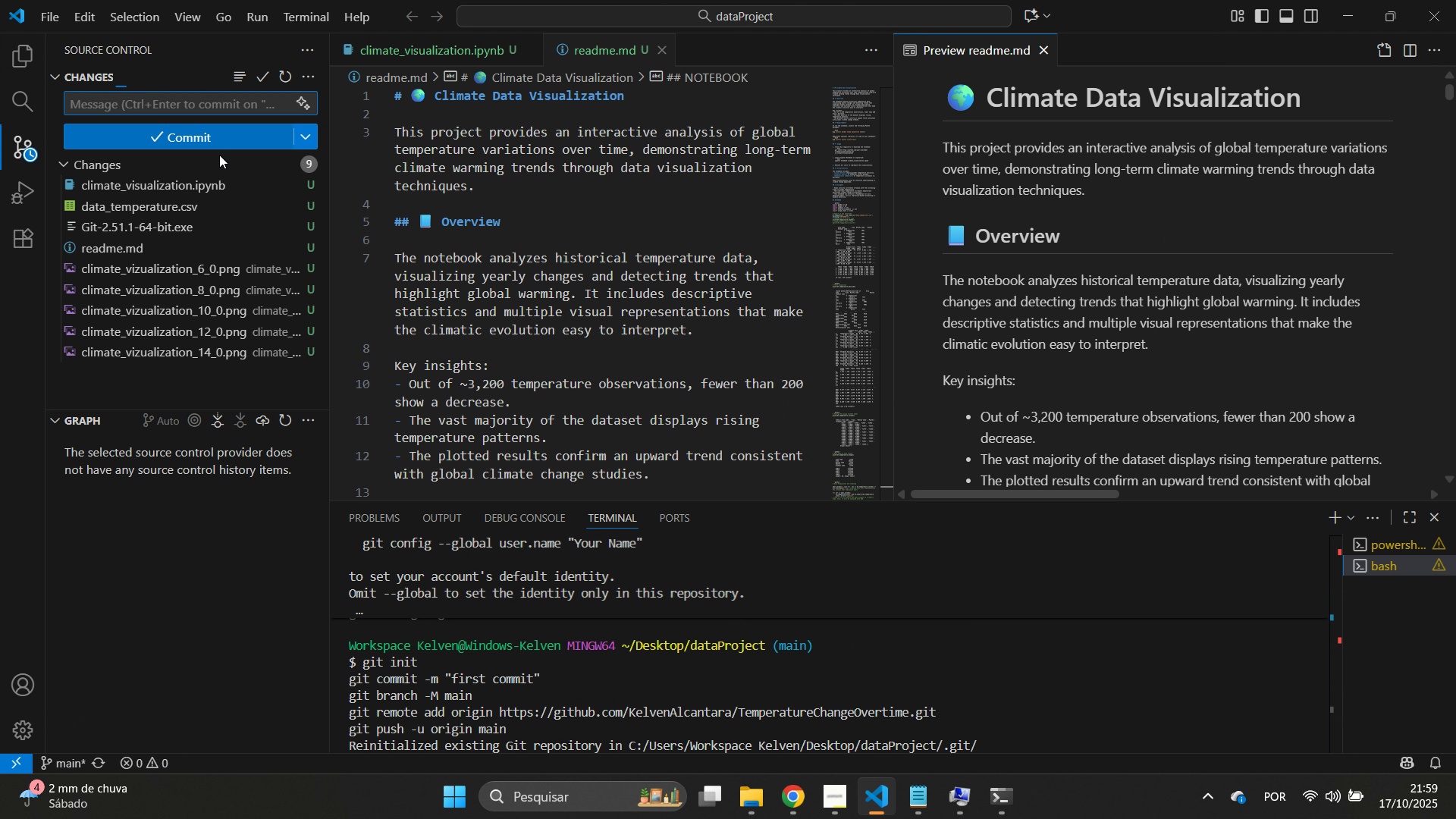 
scroll: coordinate [740, 710], scroll_direction: down, amount: 17.0
 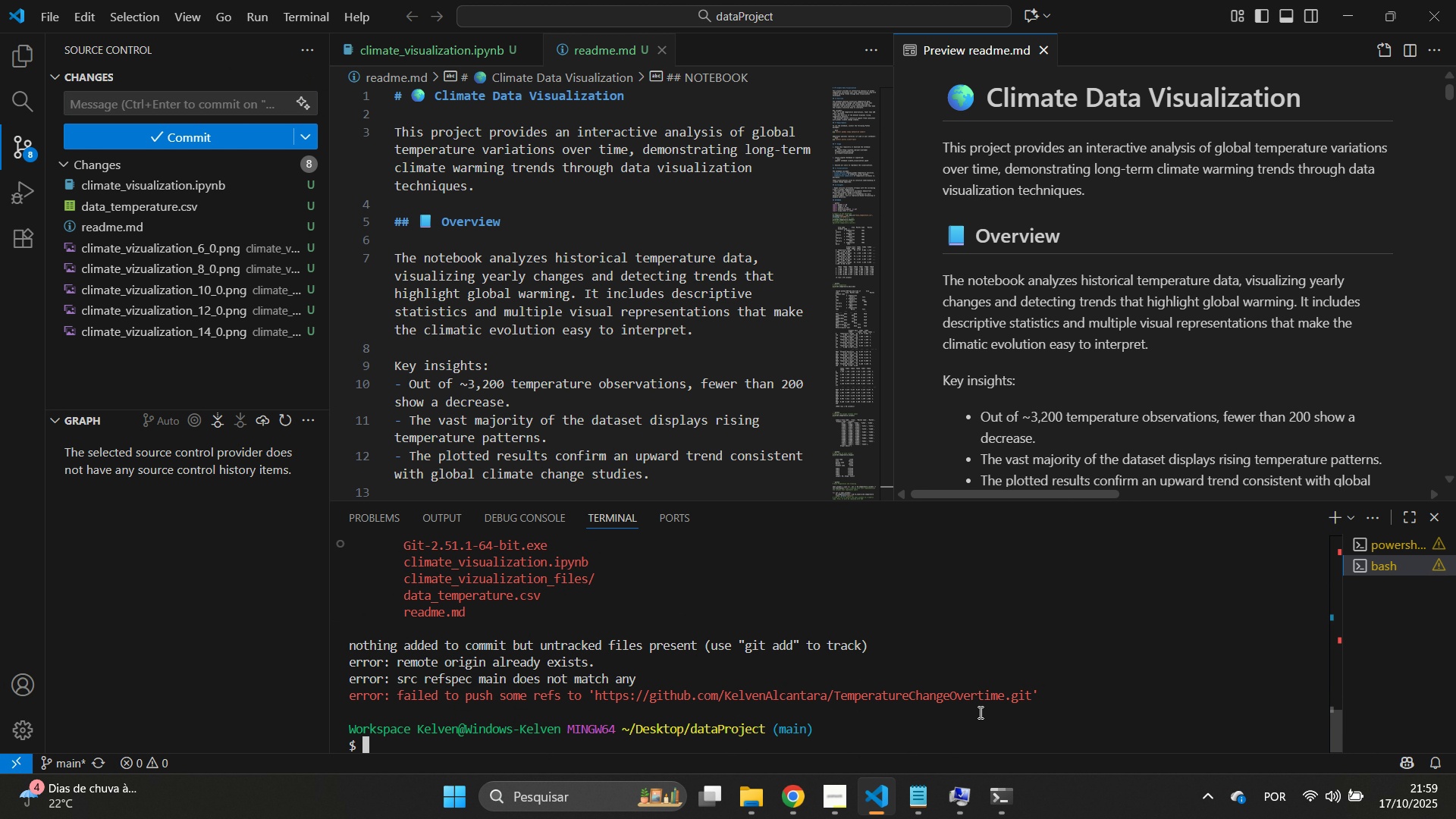 
type(c)
key(Backspace)
type( )
key(Backspace)
key(Backspace)
type(clear)
 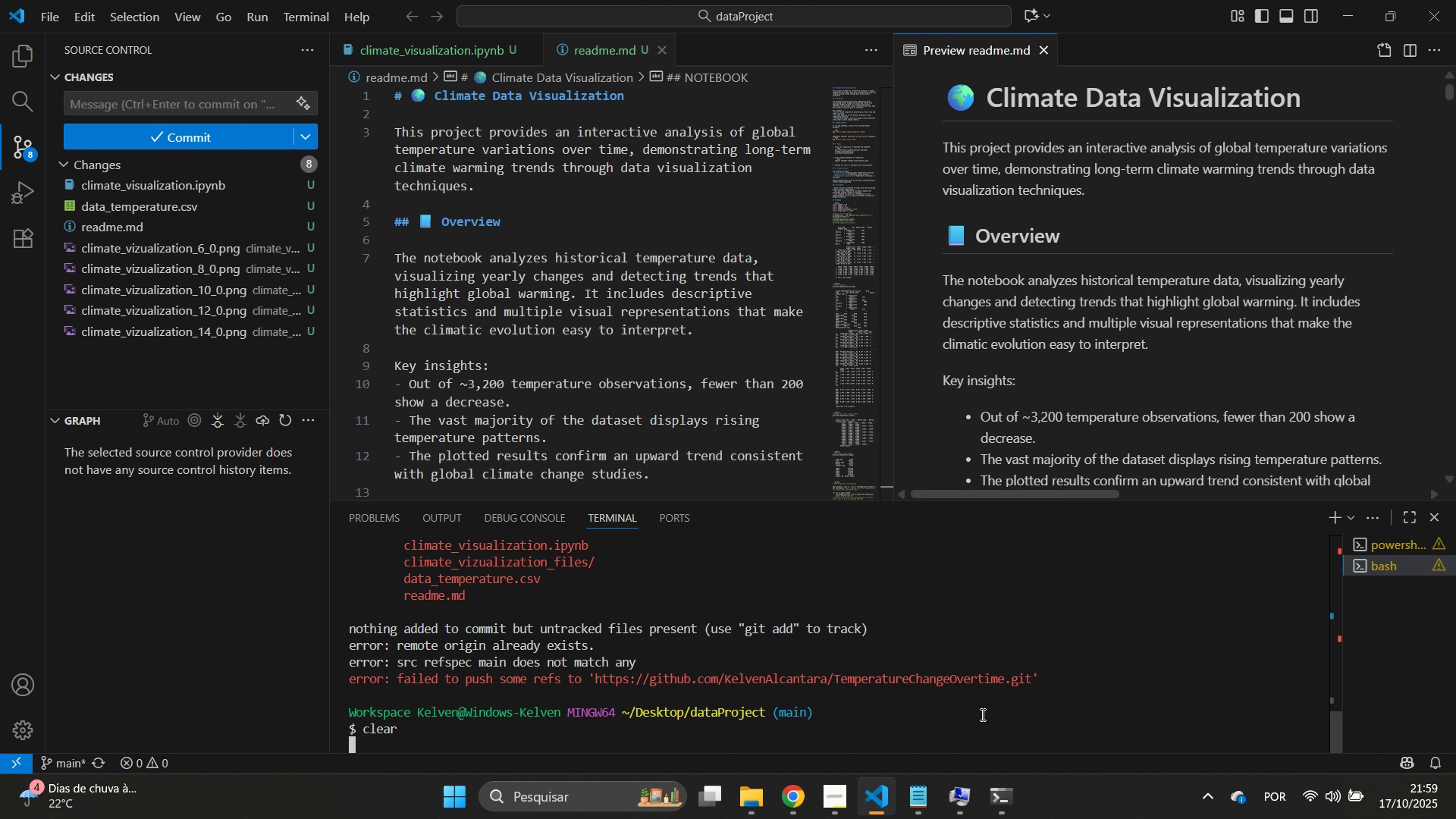 
key(Enter)
 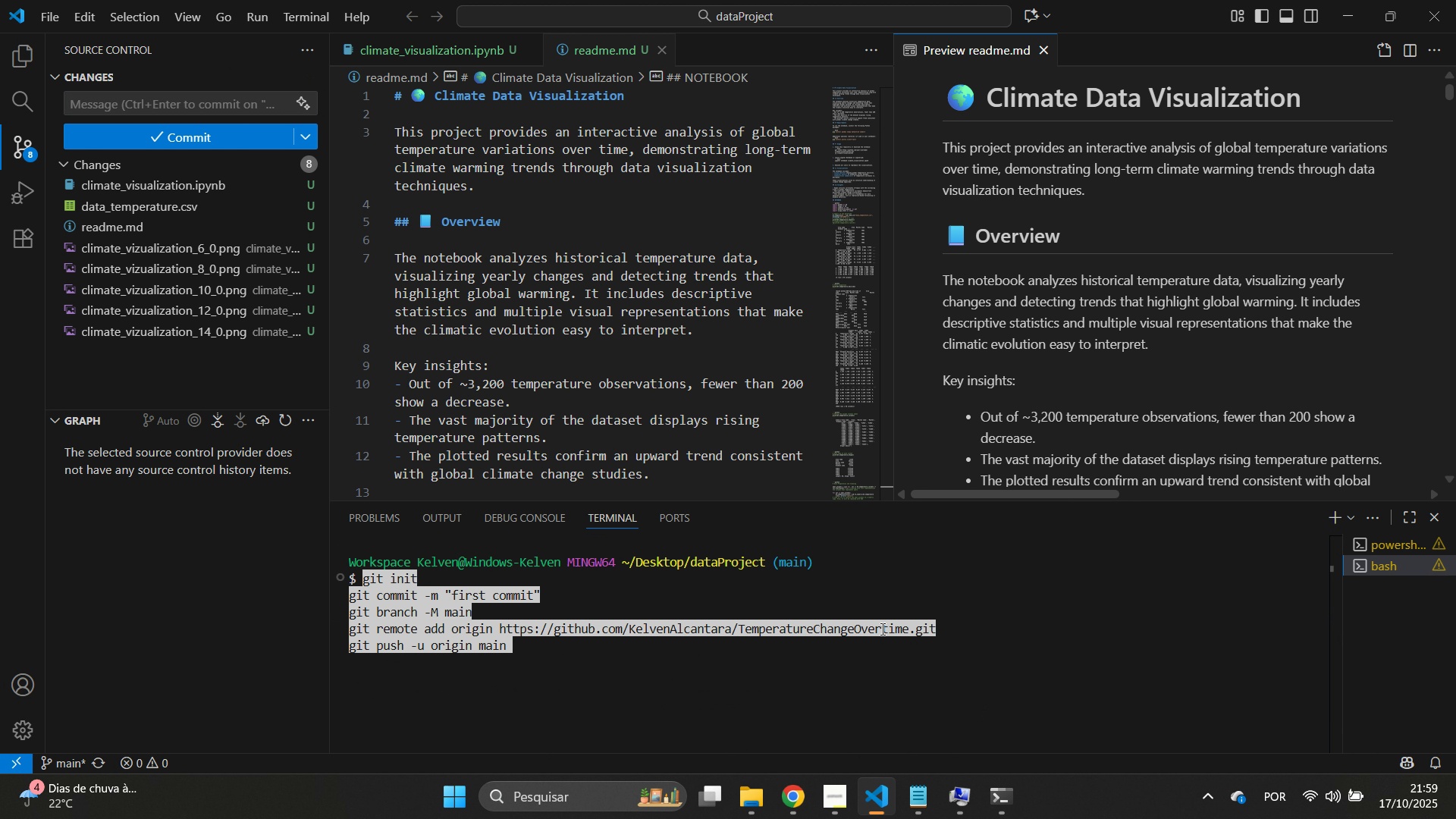 
key(Enter)
 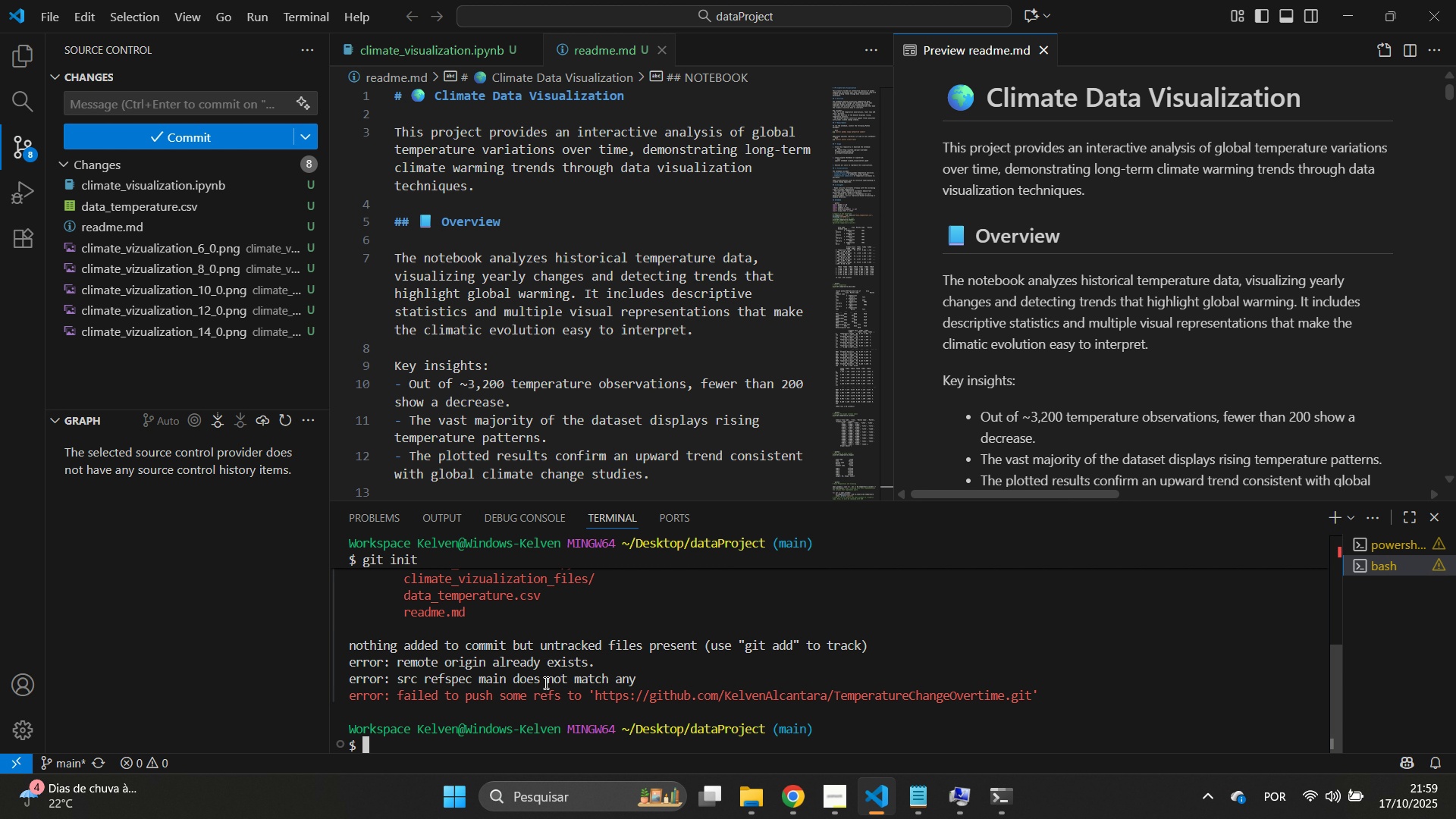 
wait(5.99)
 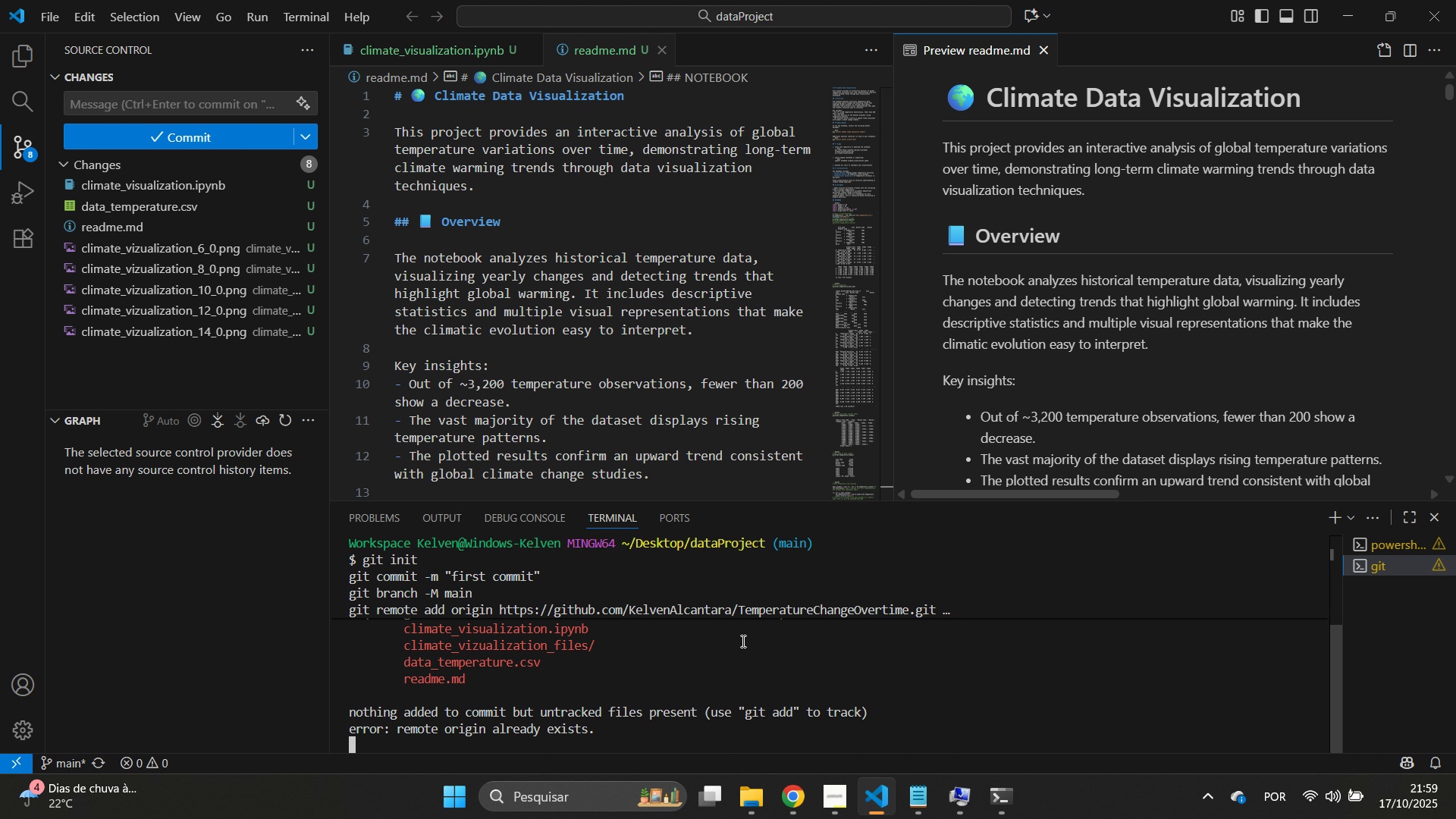 
scroll: coordinate [576, 697], scroll_direction: up, amount: 5.0
 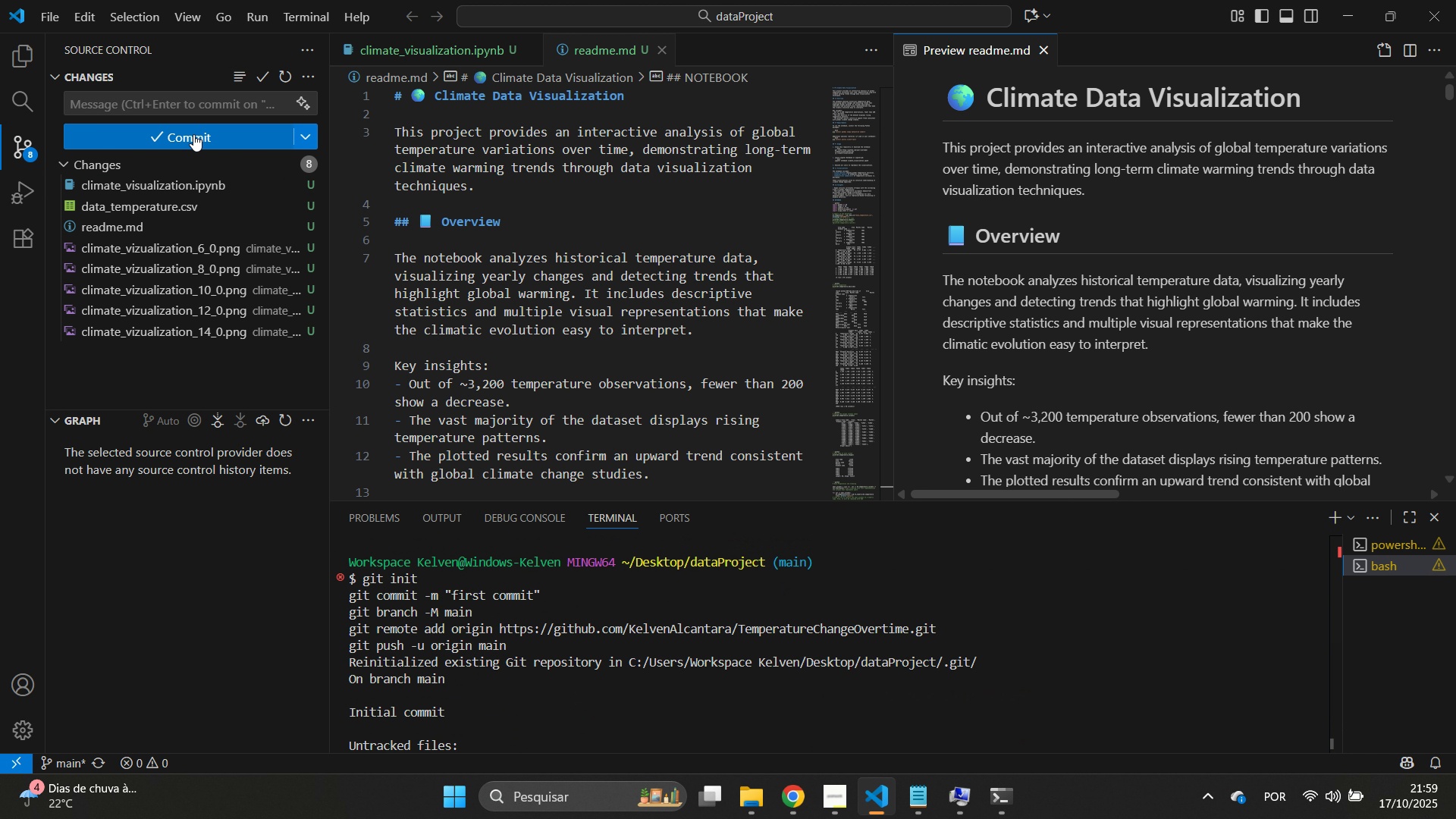 
left_click([172, 93])
 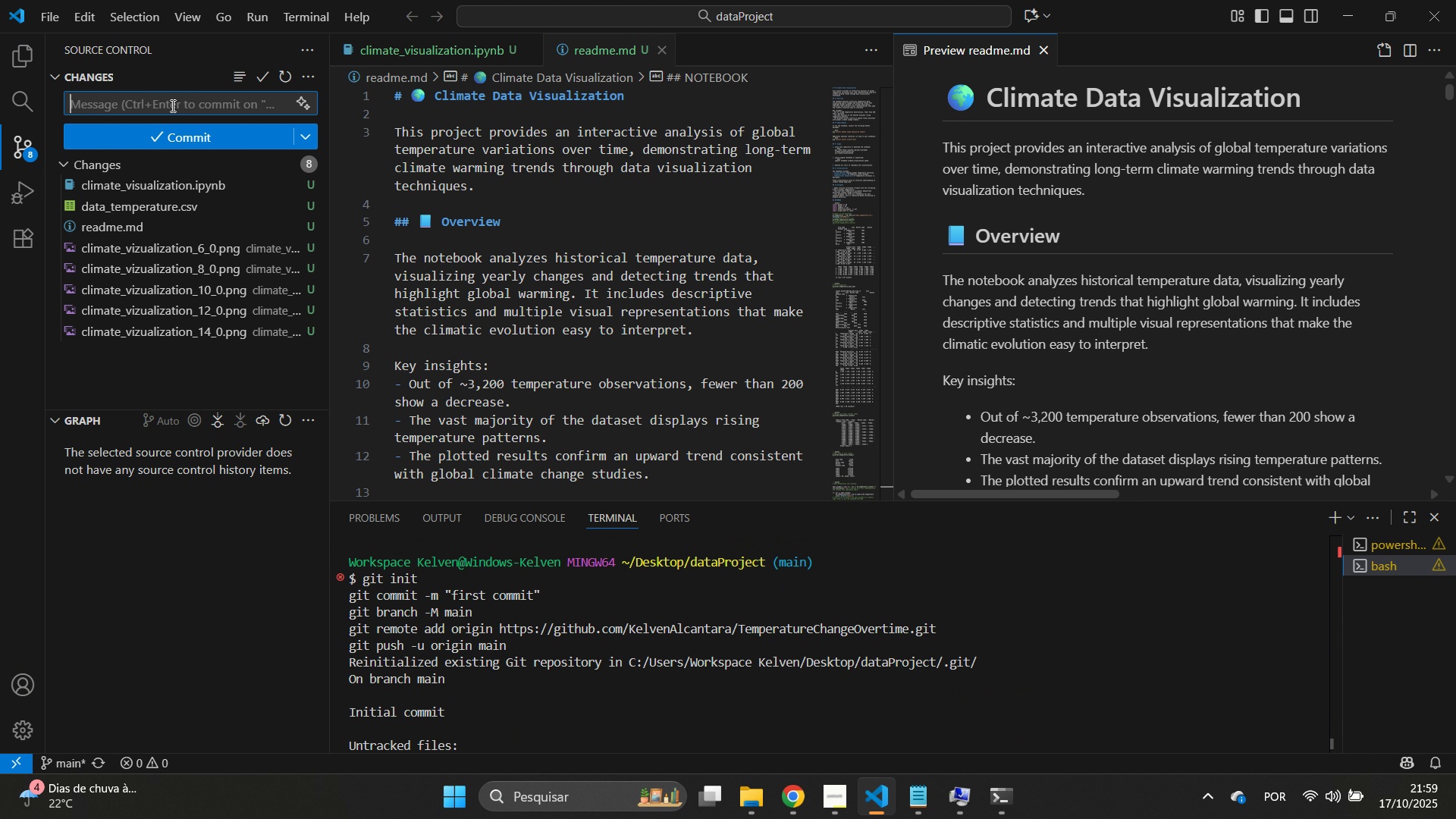 
key(Shift+Quote)
 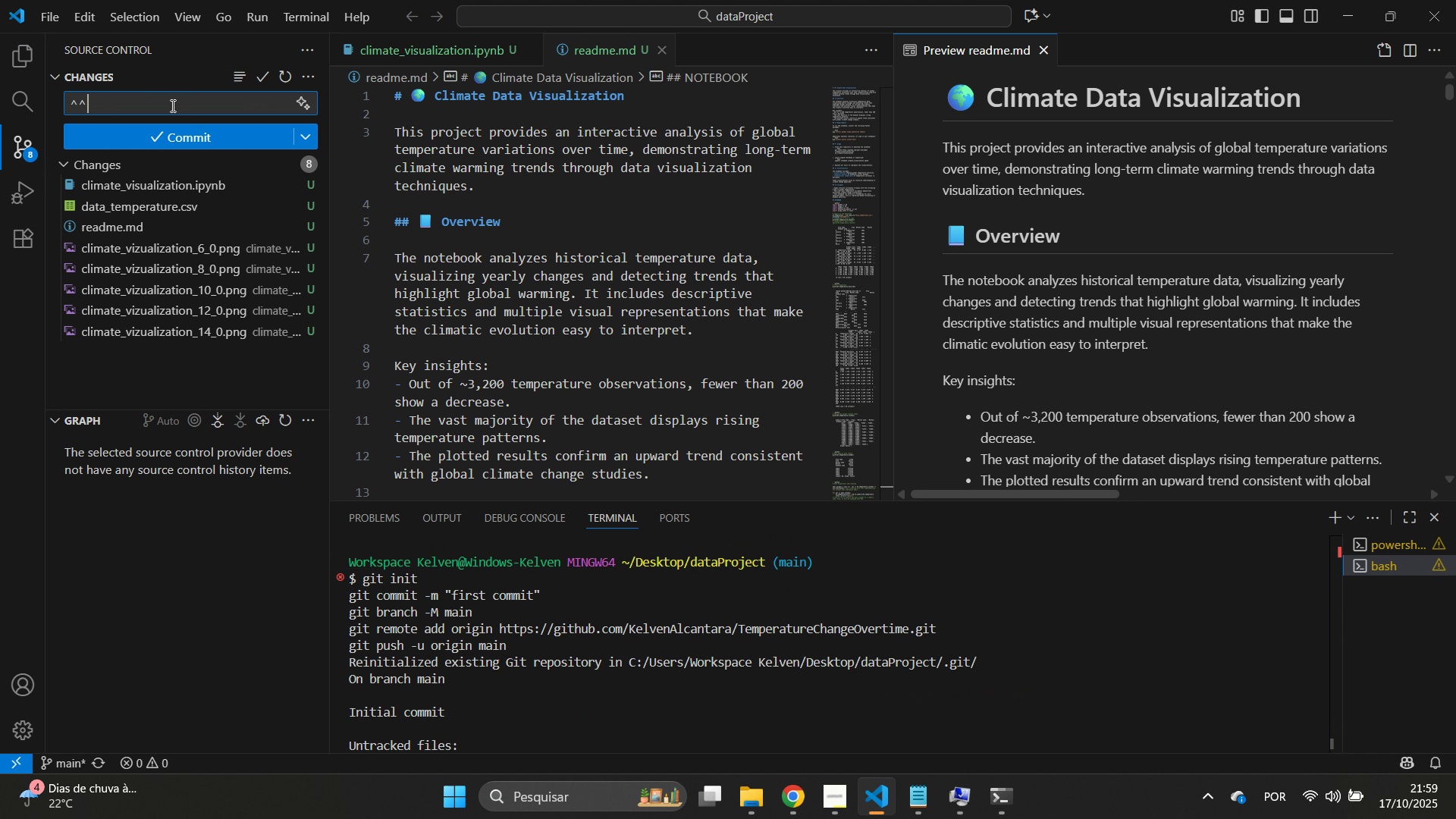 
key(Shift+Quote)
 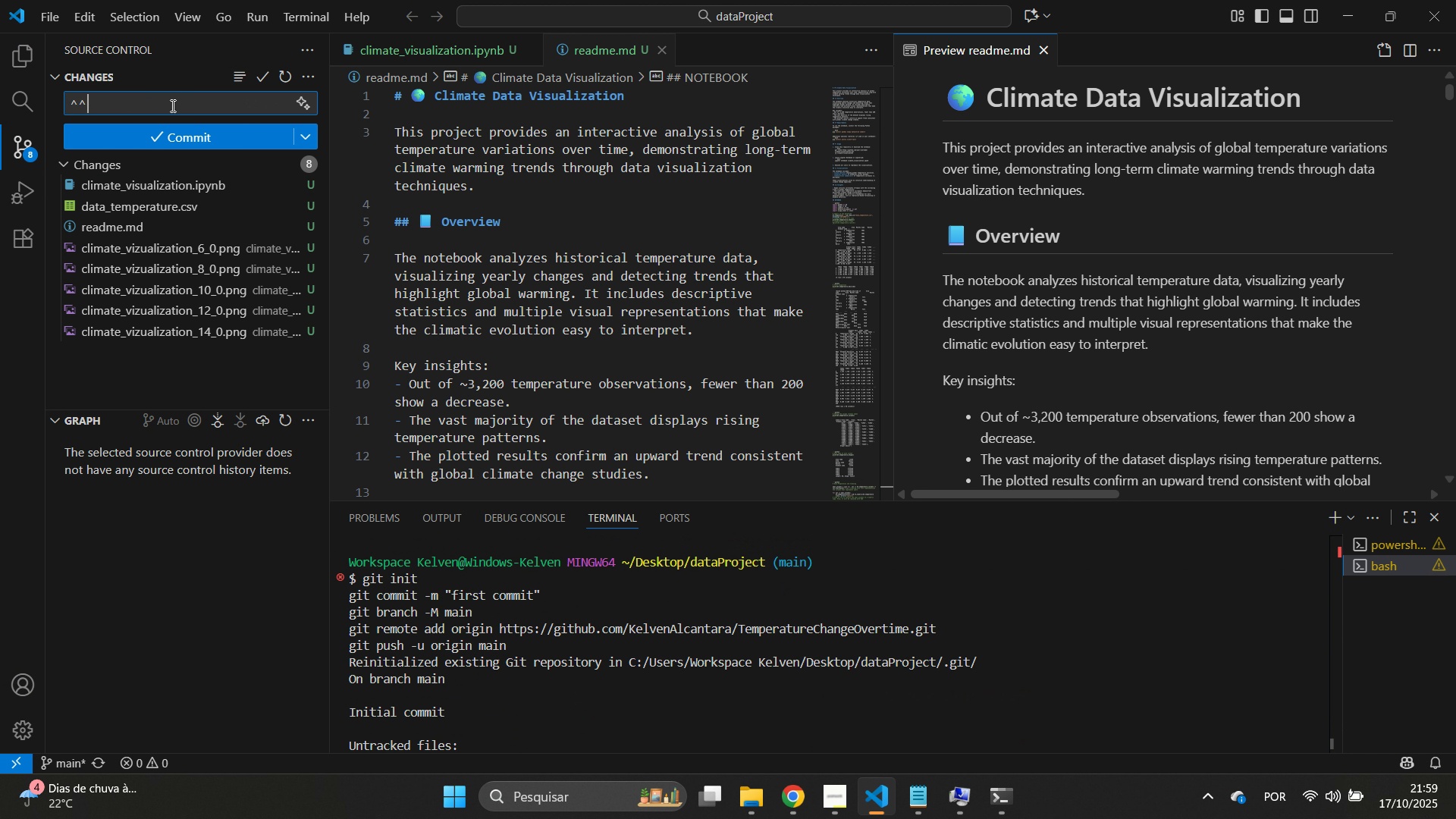 
key(Shift+Quote)
 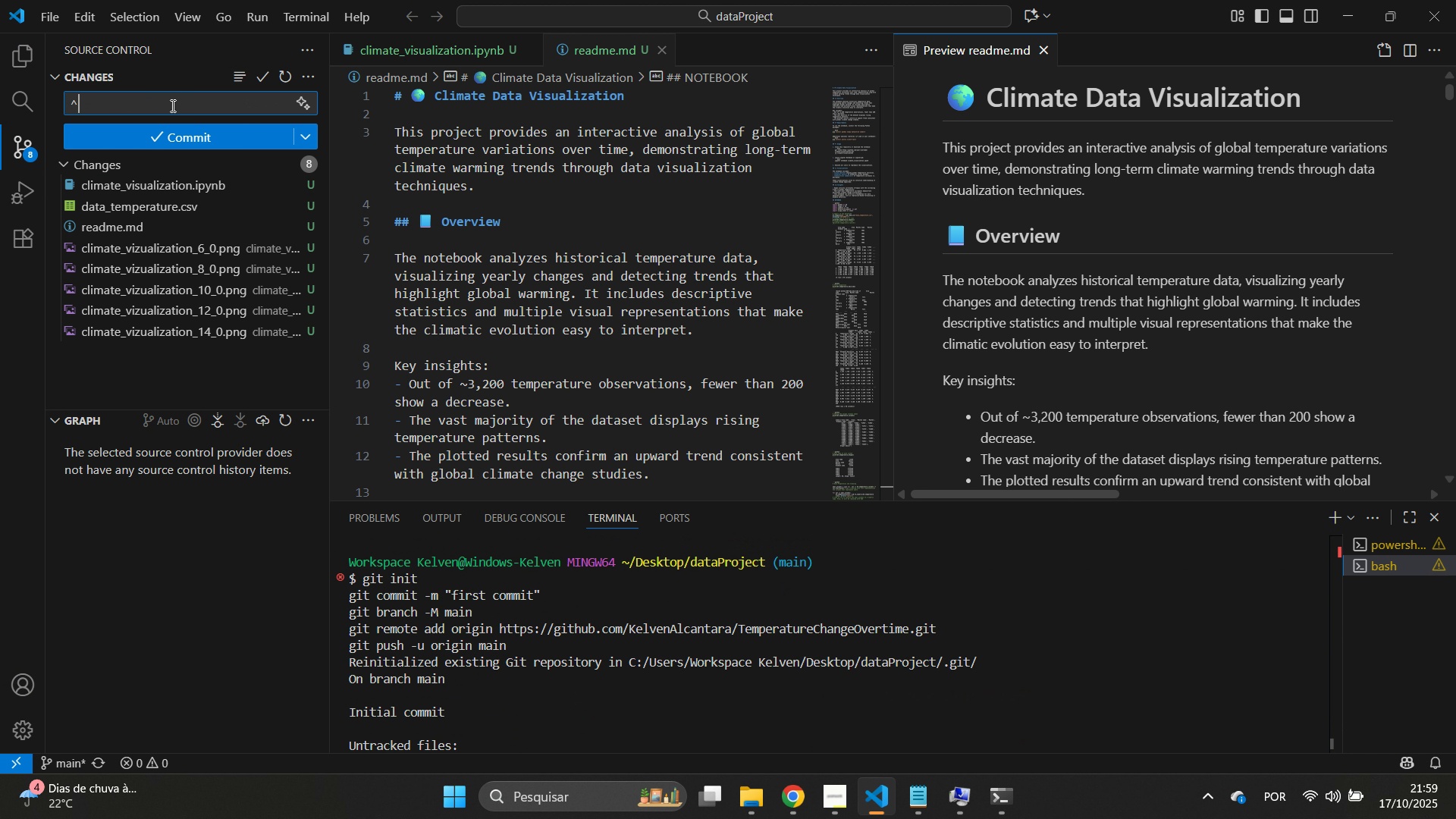 
key(Backspace)
 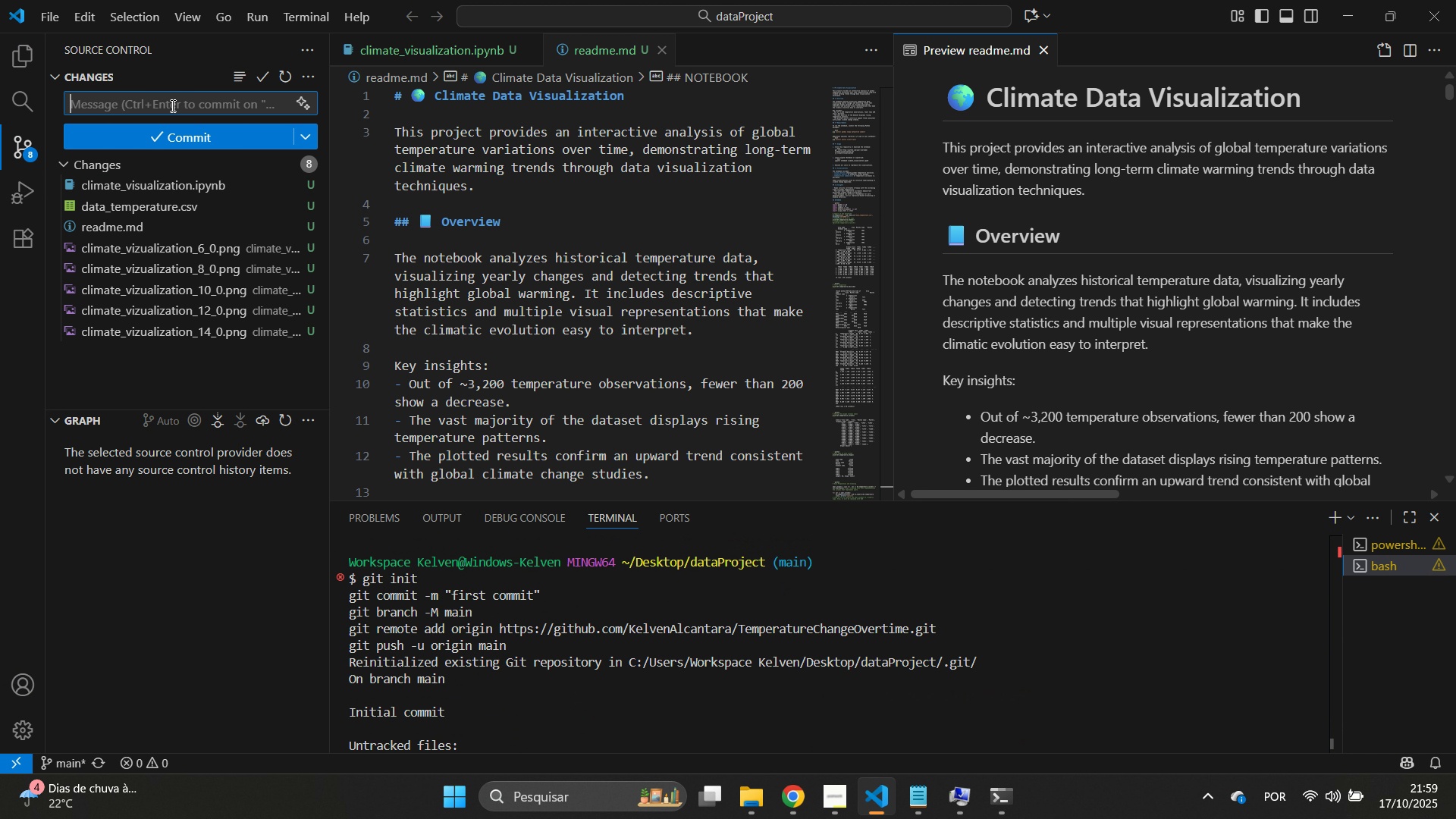 
key(Backspace)
 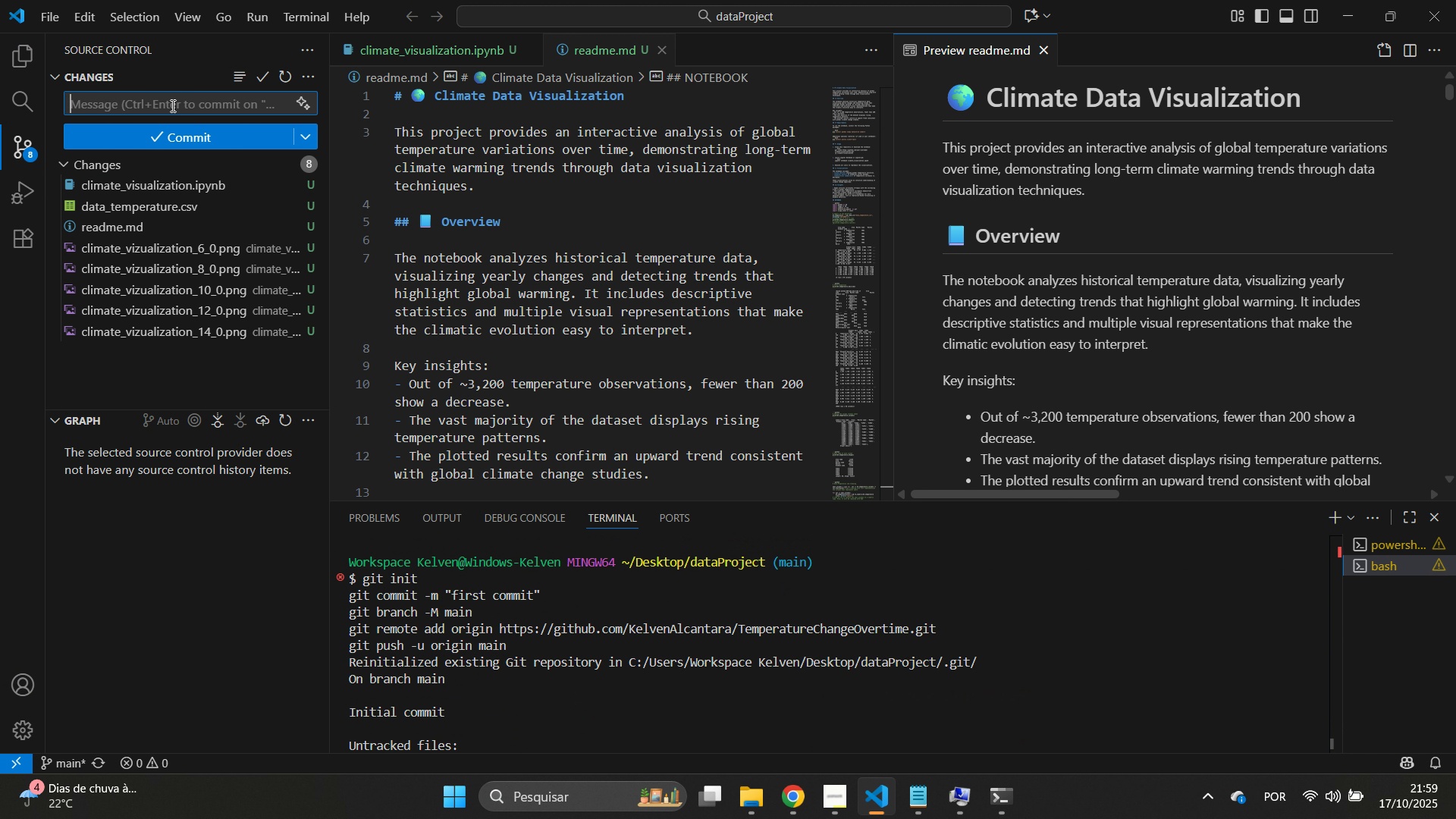 
key(Shift+Backquote)
 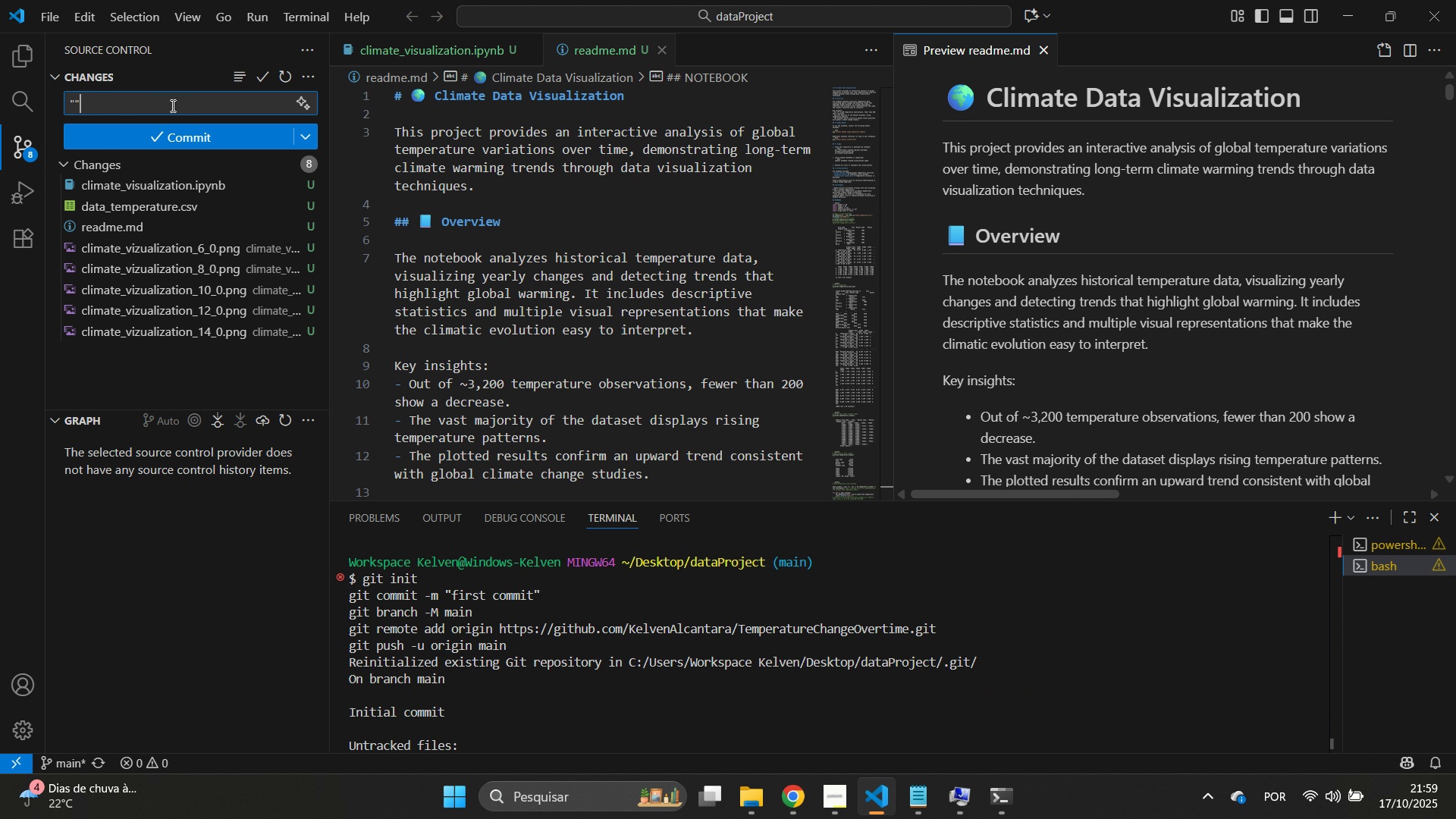 
key(Shift+Backquote)
 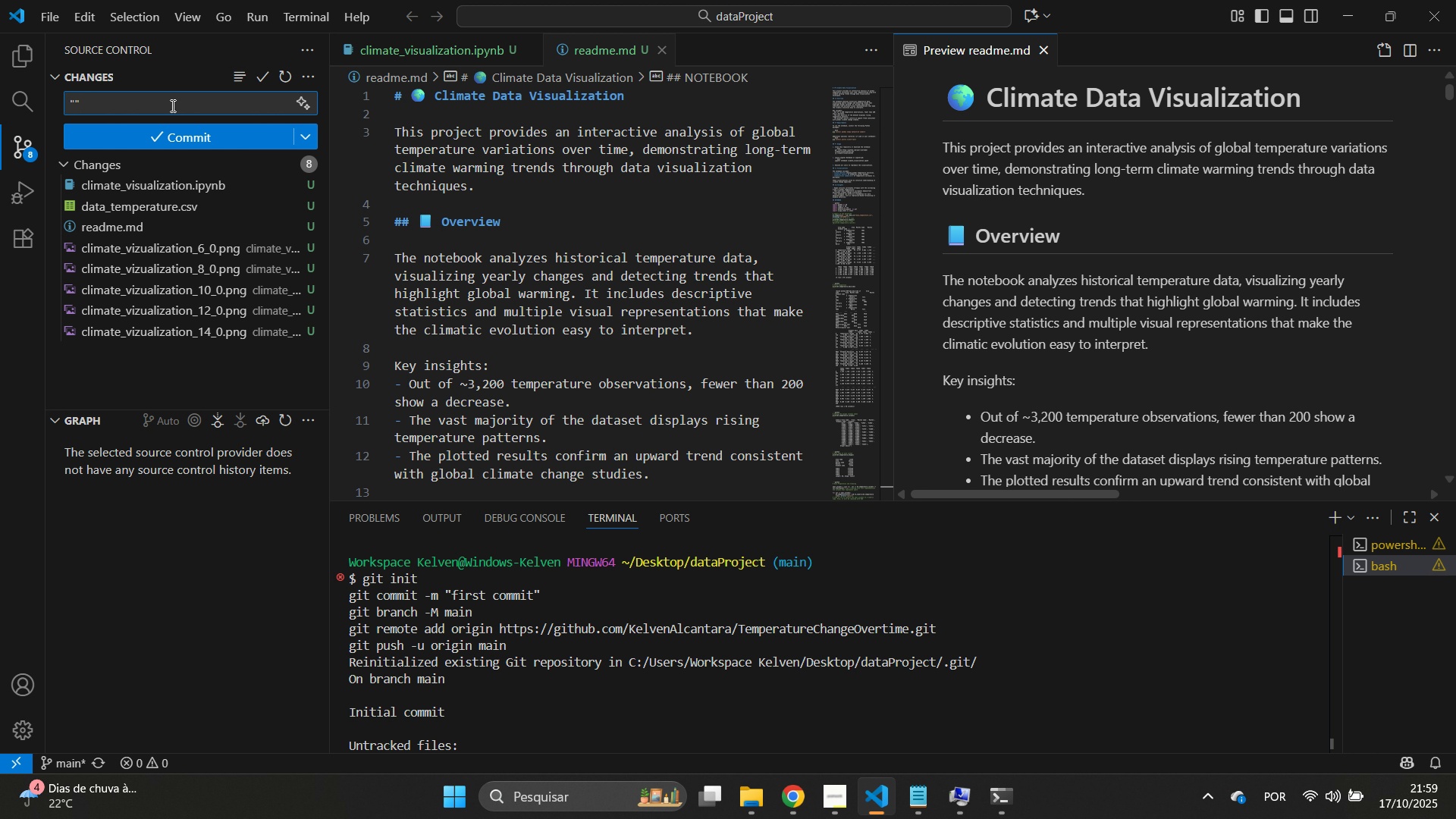 
key(ArrowLeft)
 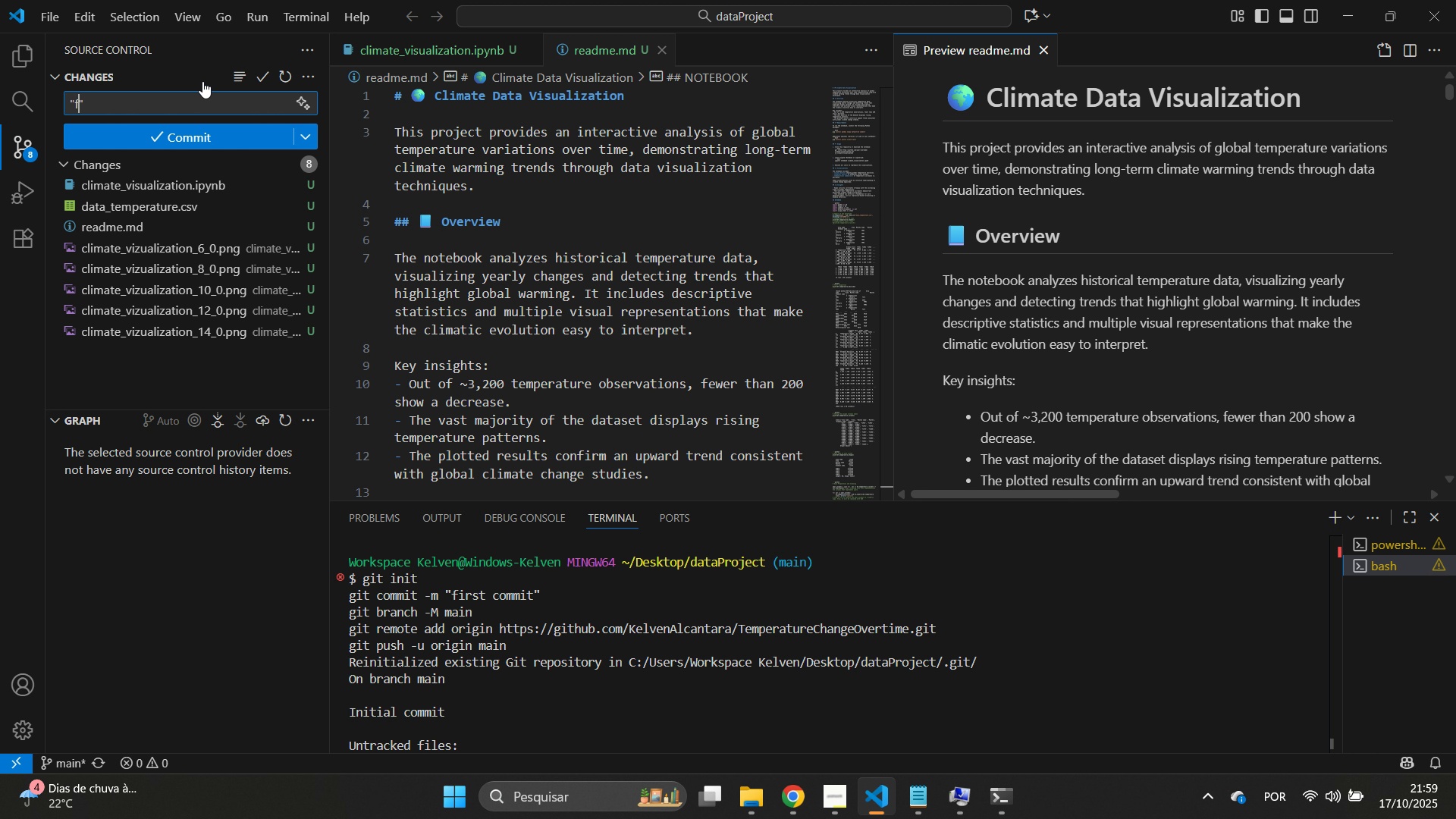 
type(first commu)
key(Backspace)
type(it)
 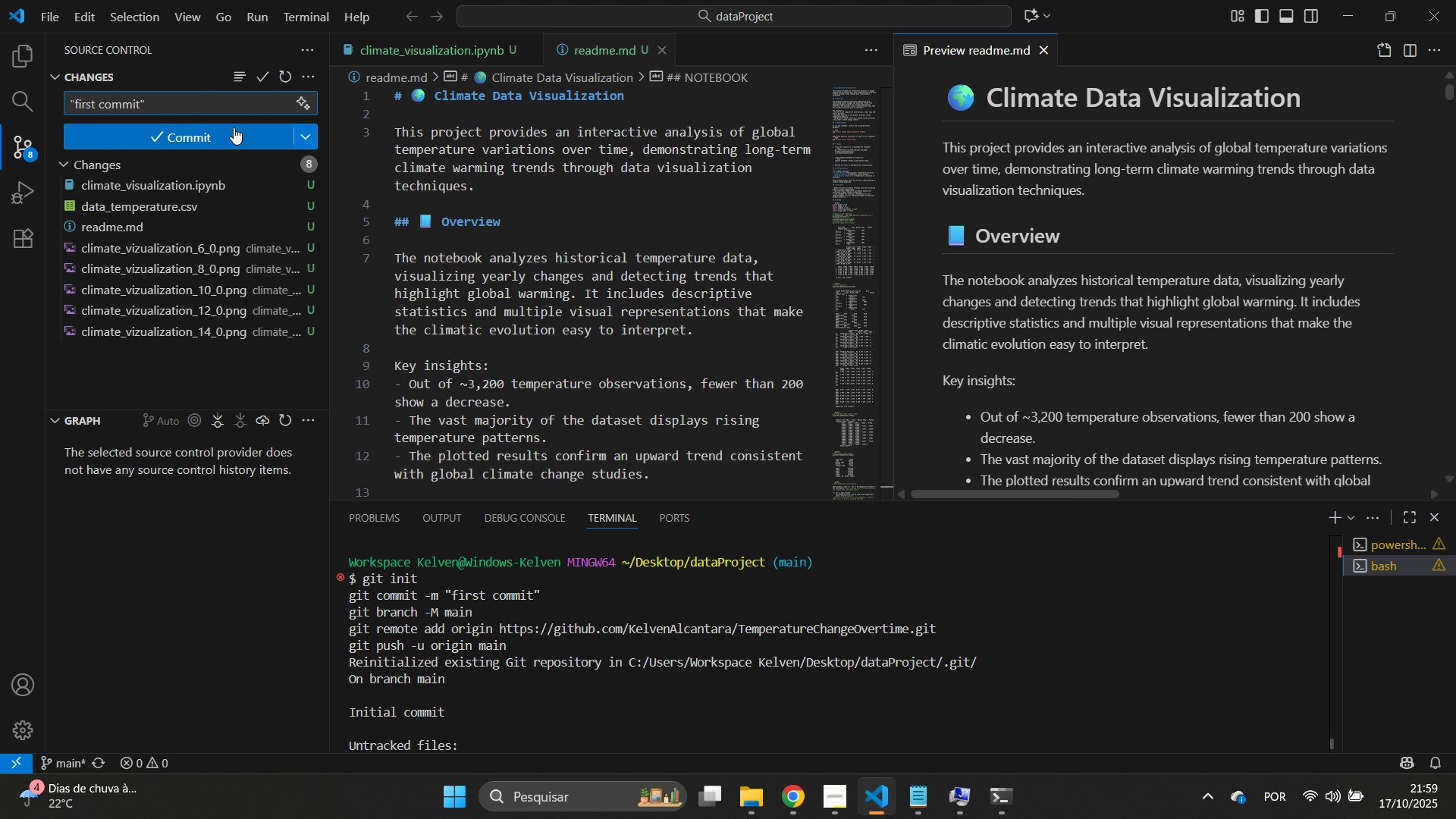 
left_click([234, 127])
 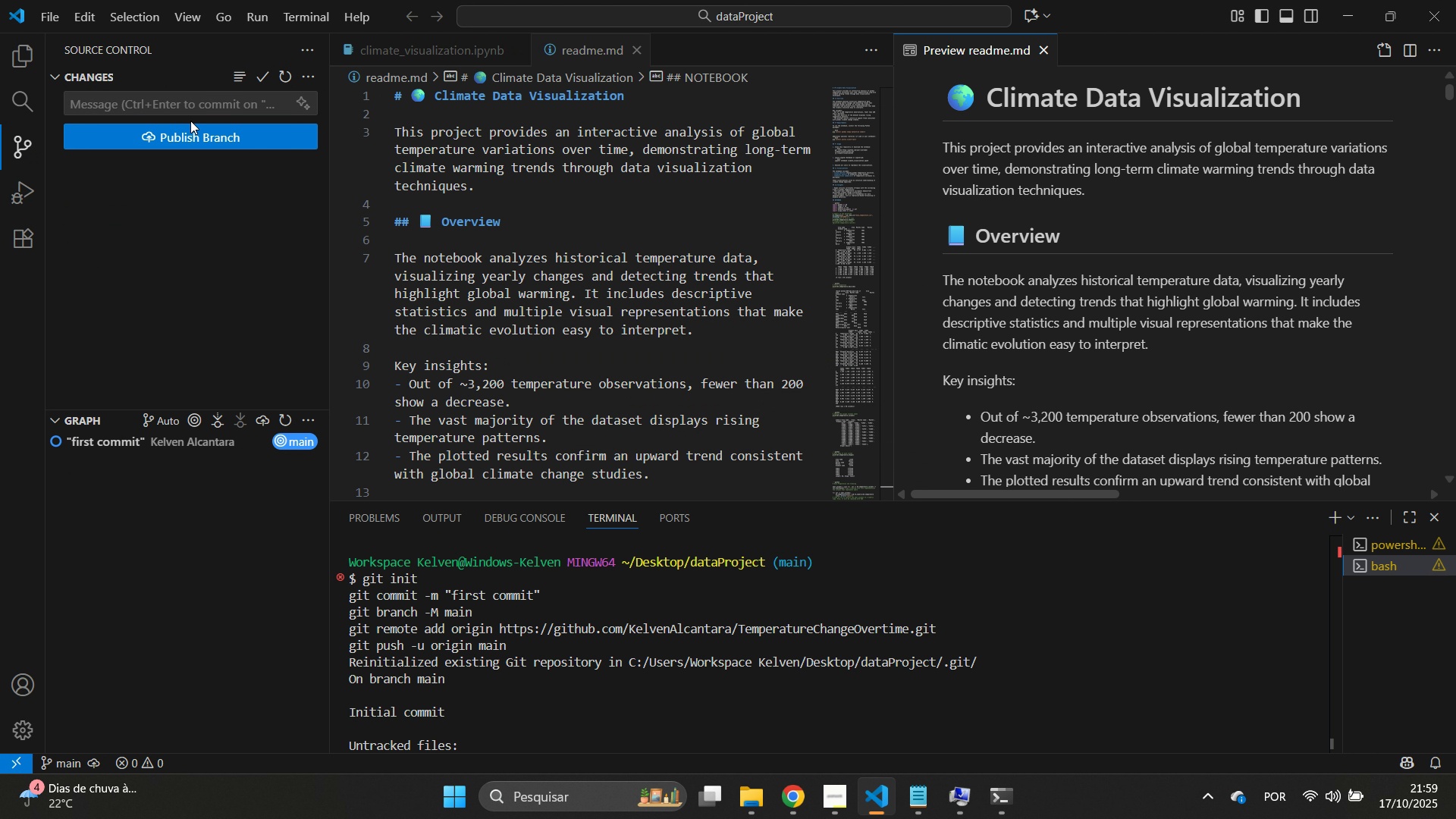 
wait(6.58)
 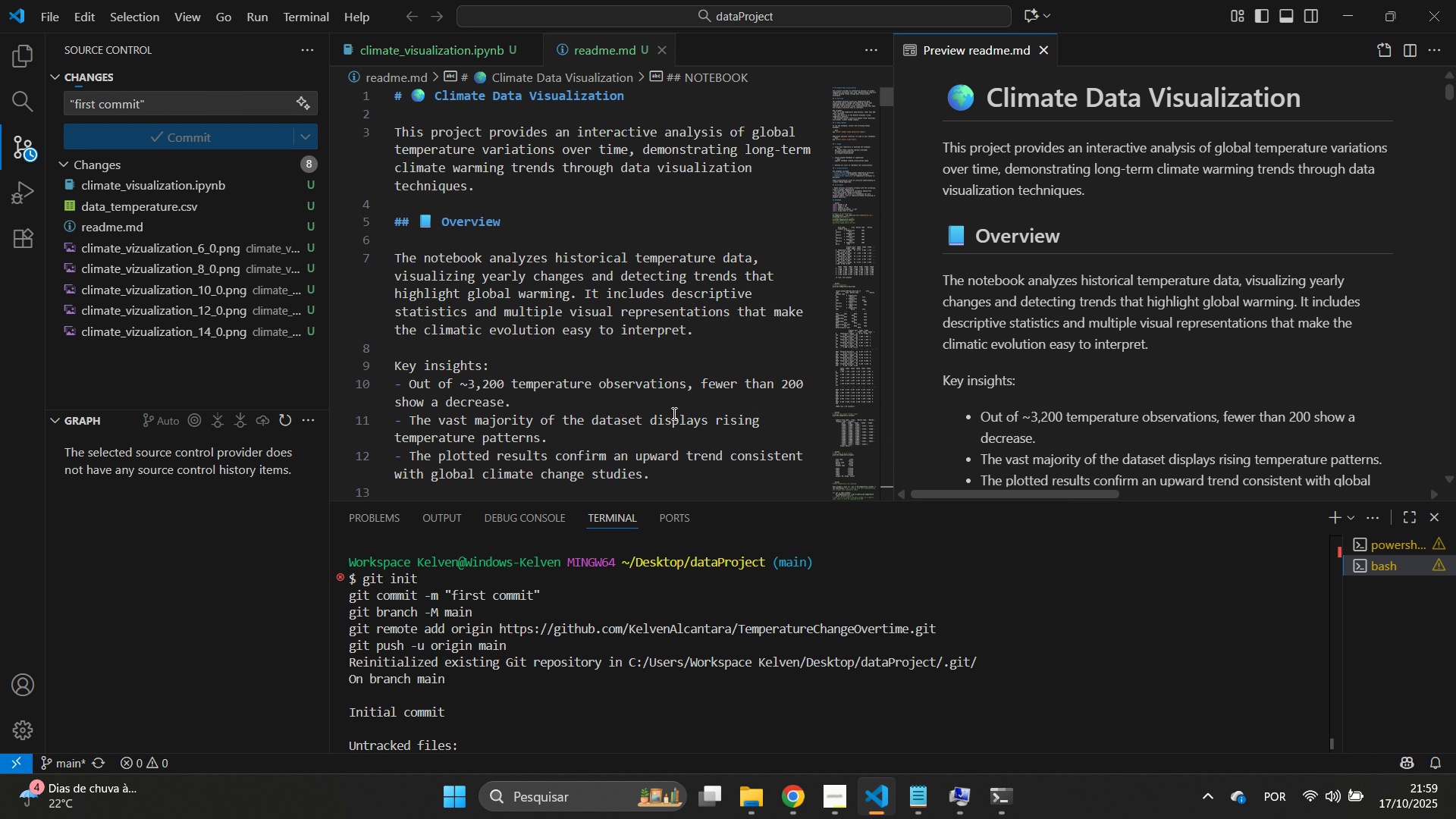 
left_click([177, 140])
 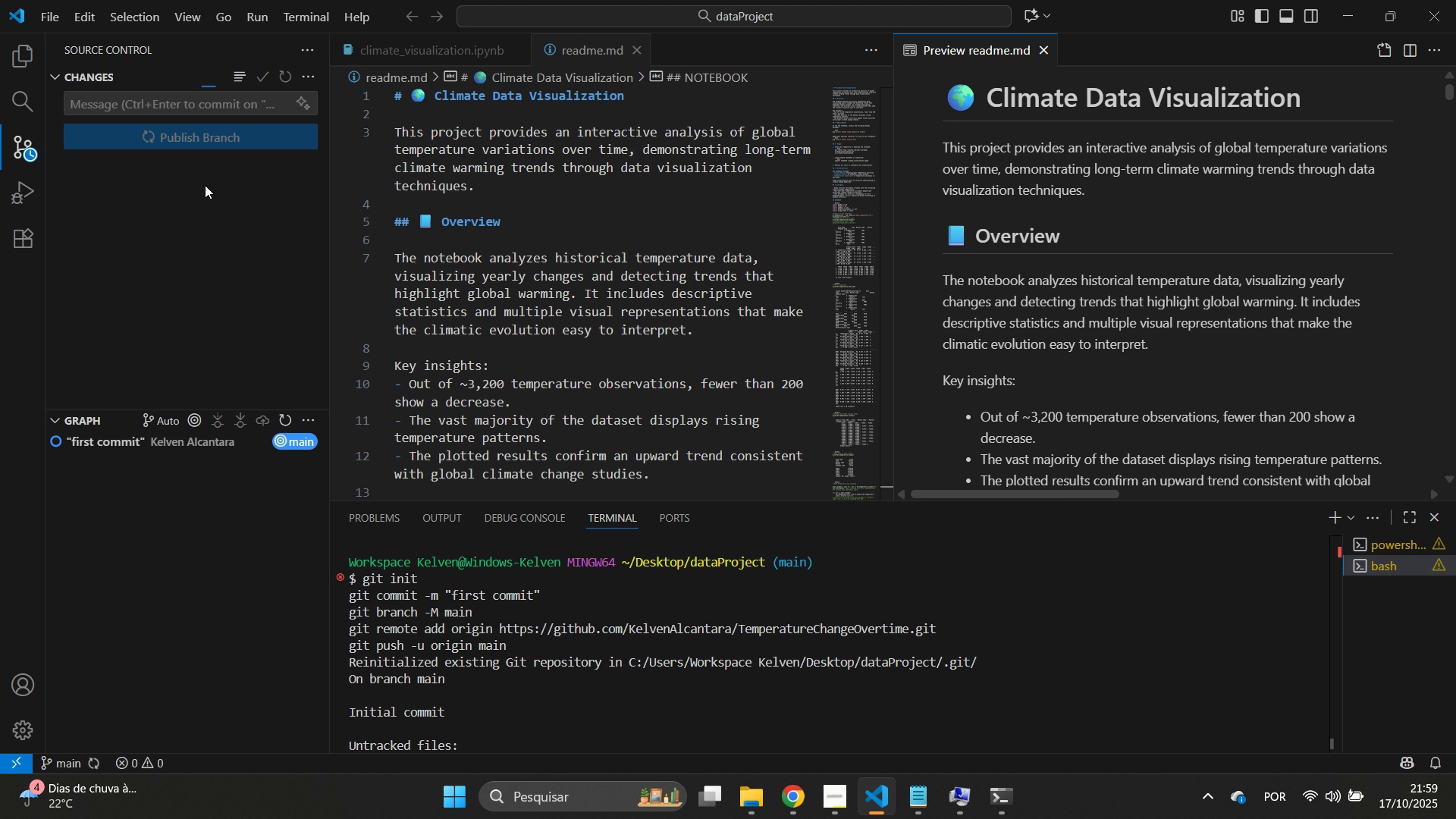 
wait(11.25)
 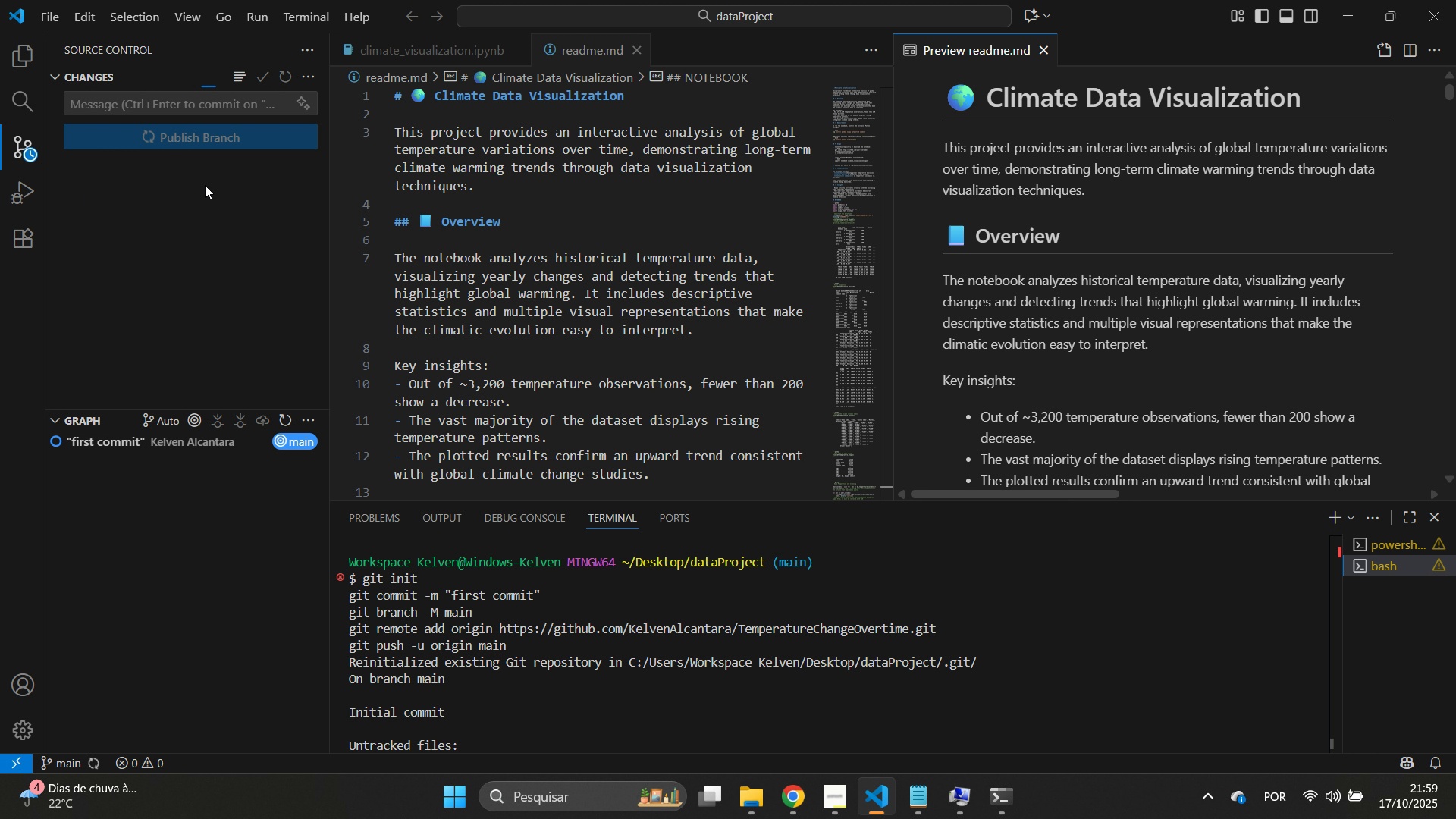 
left_click([748, 410])